 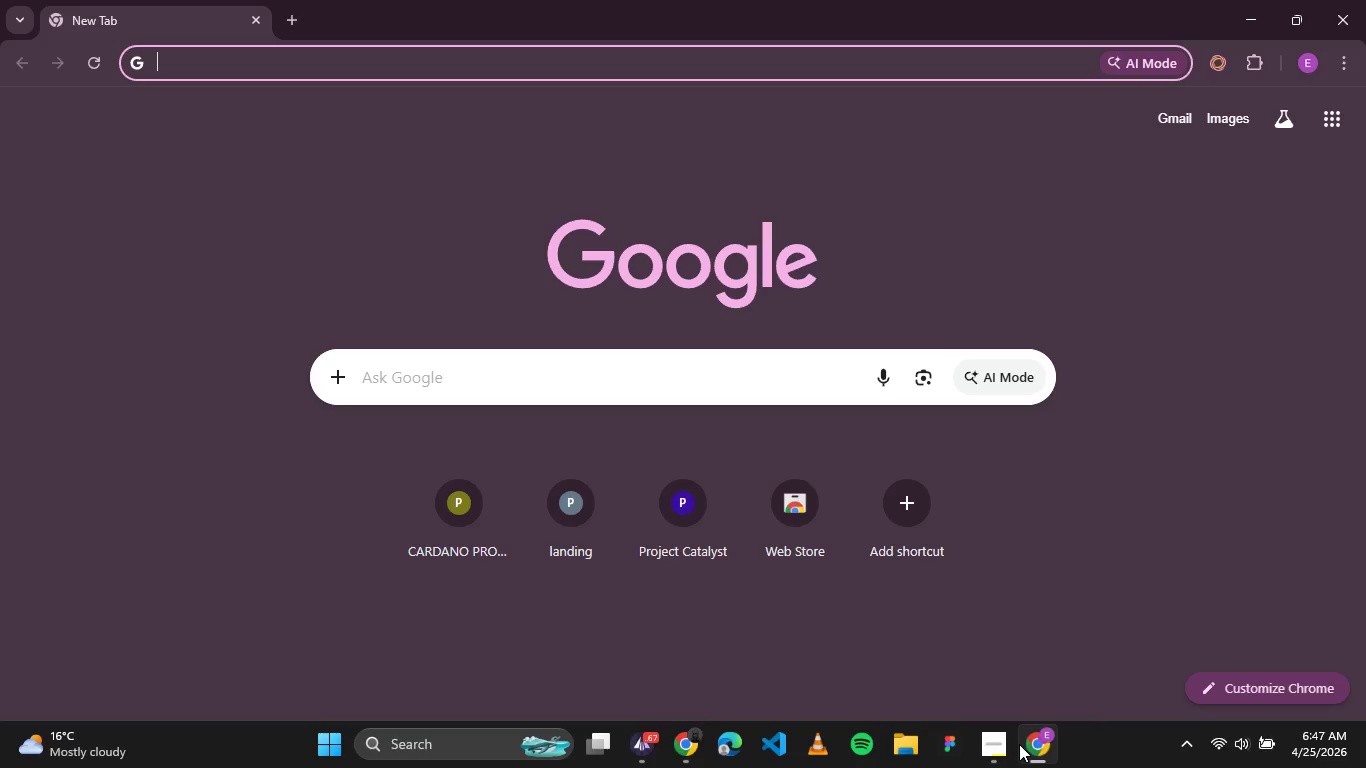 
left_click([995, 744])
 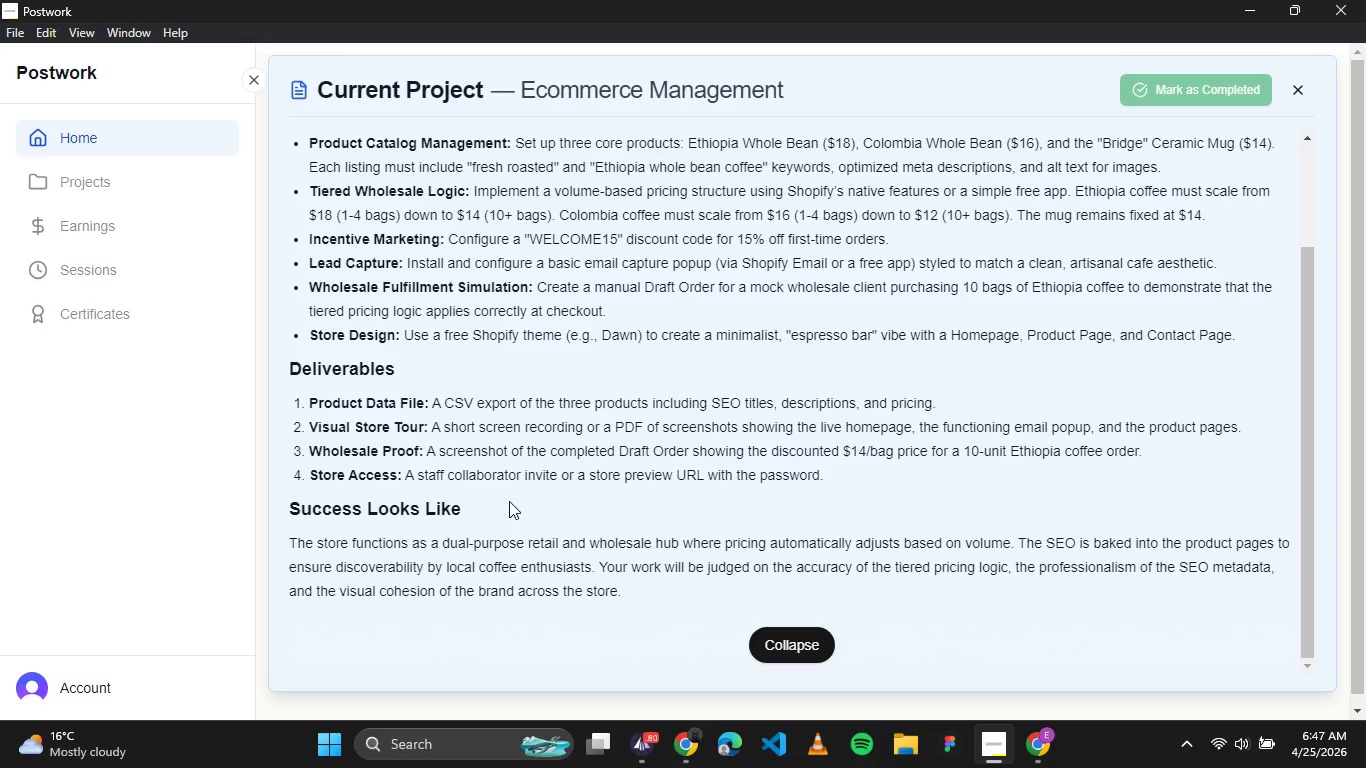 
wait(26.58)
 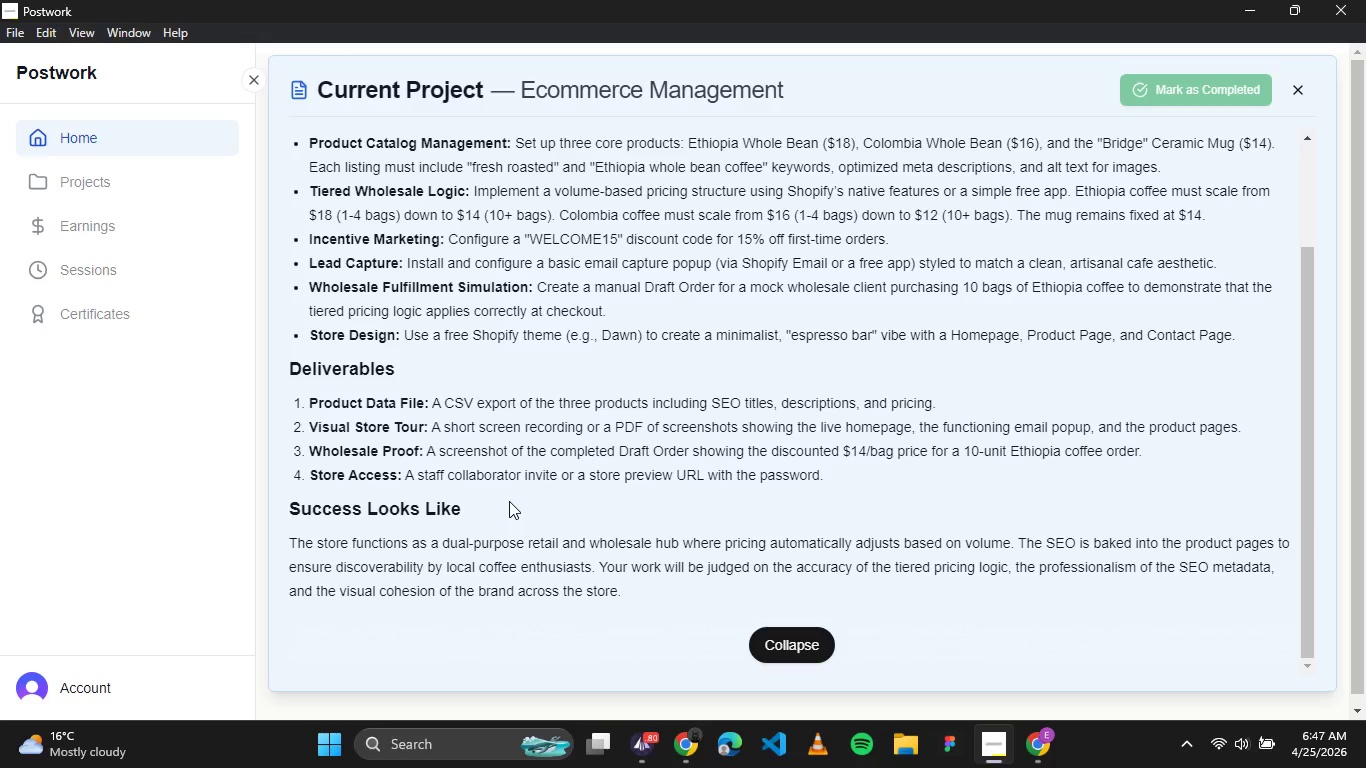 
left_click([681, 745])
 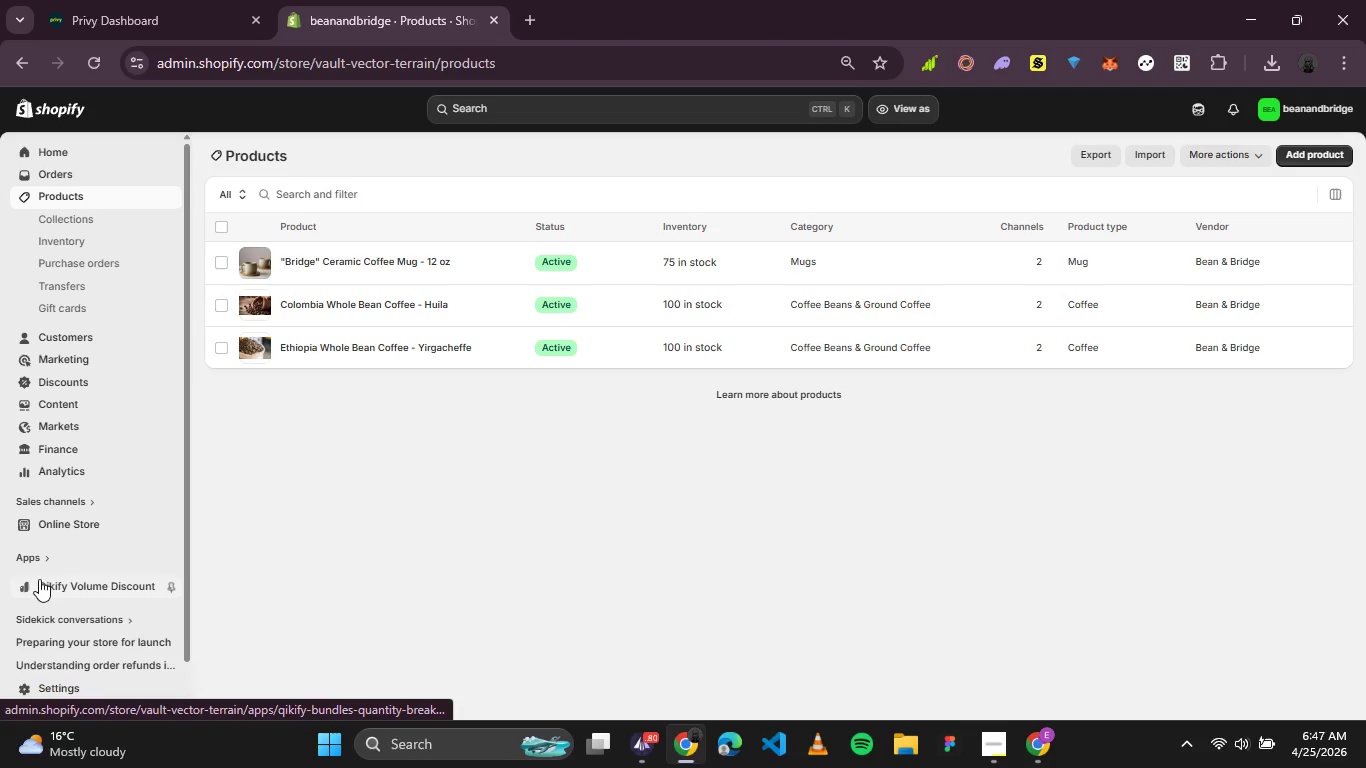 
left_click([44, 558])
 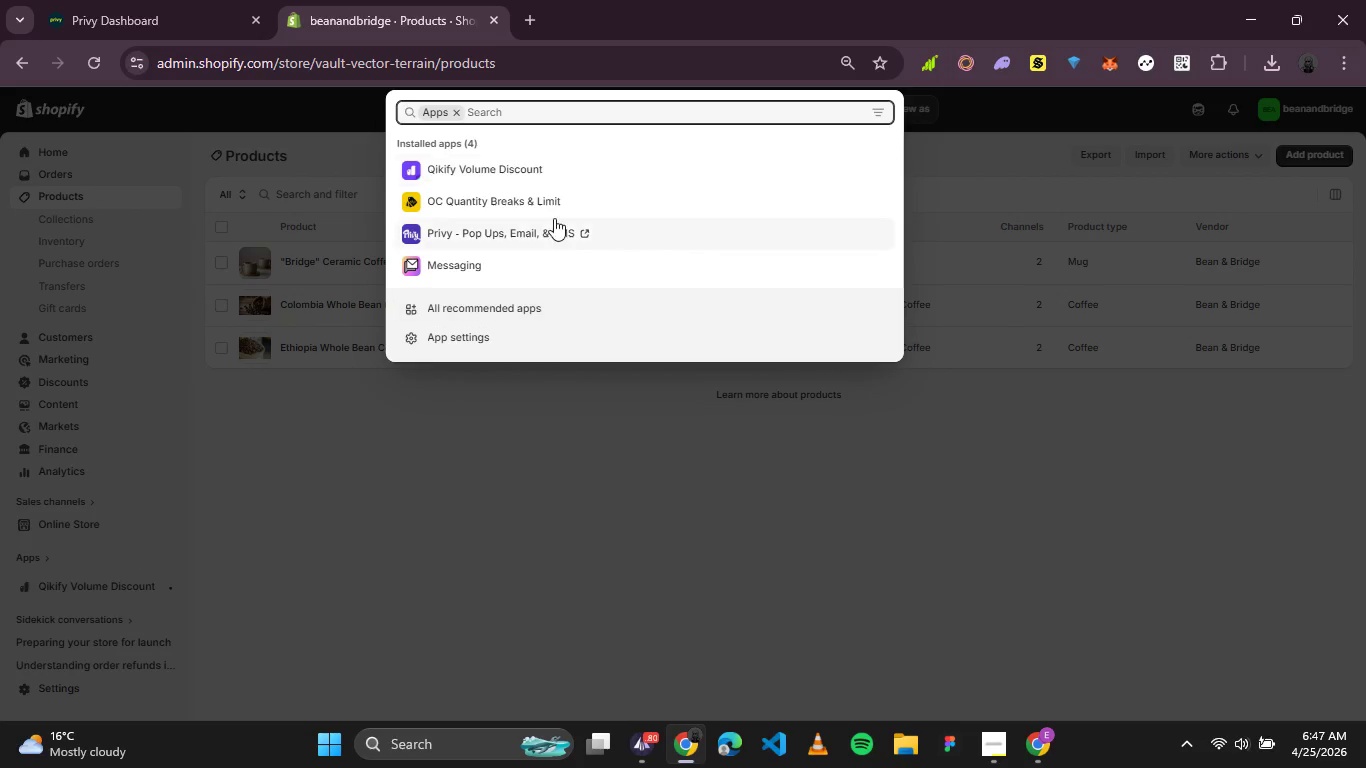 
right_click([553, 204])
 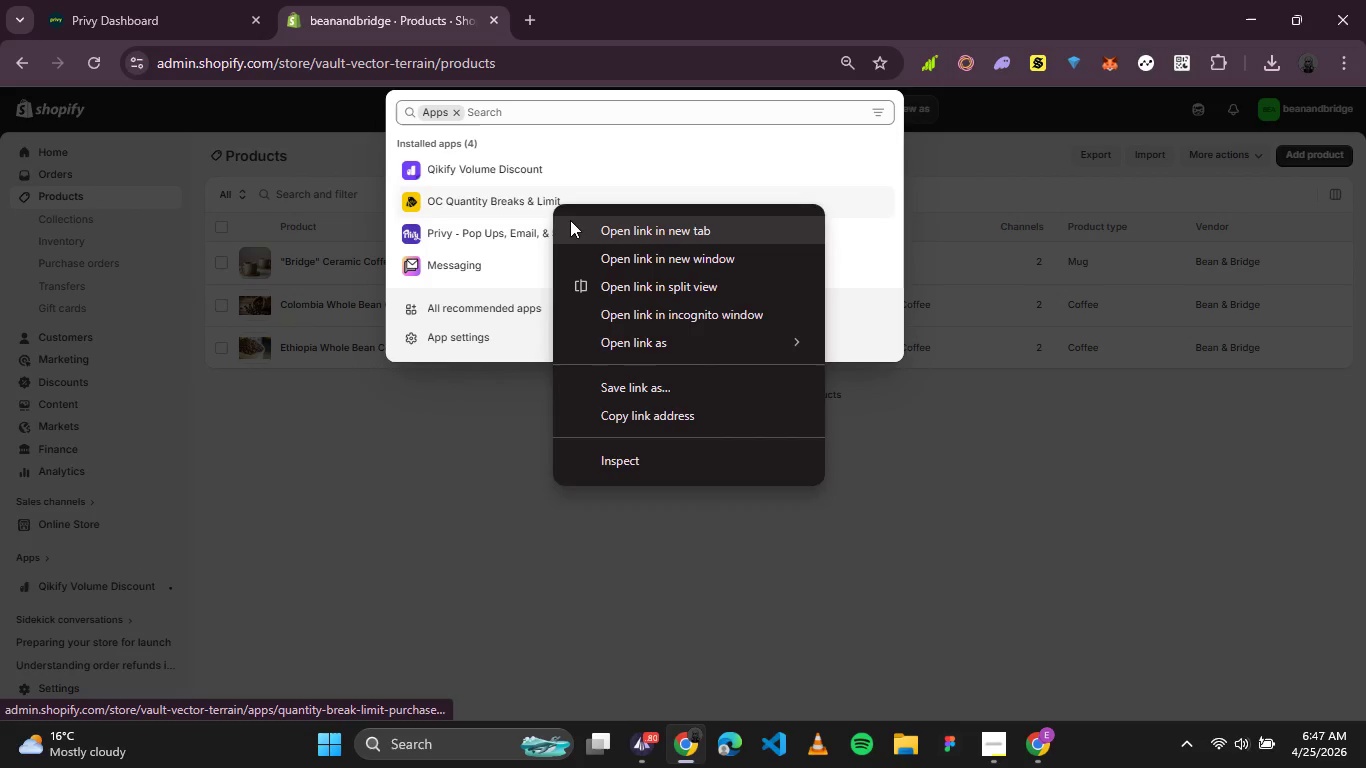 
left_click([575, 219])
 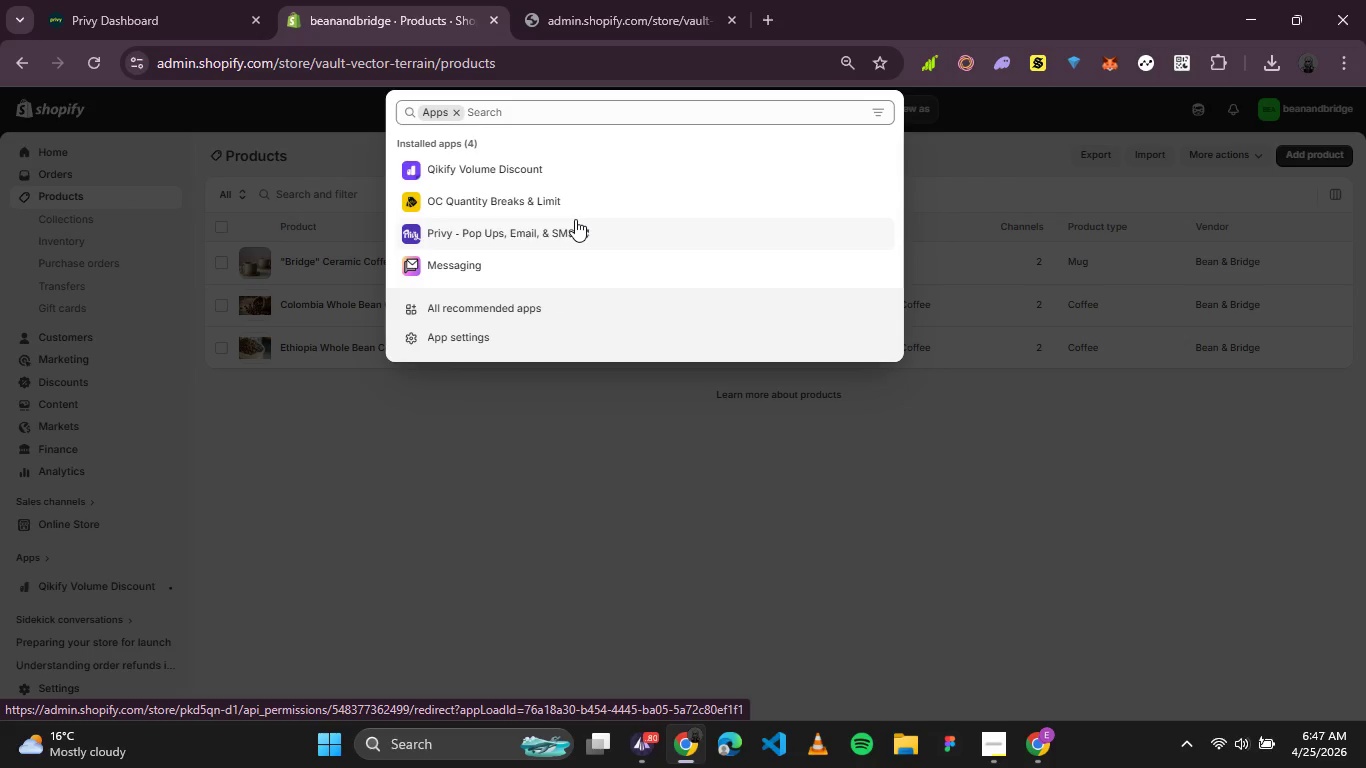 
left_click([615, 24])
 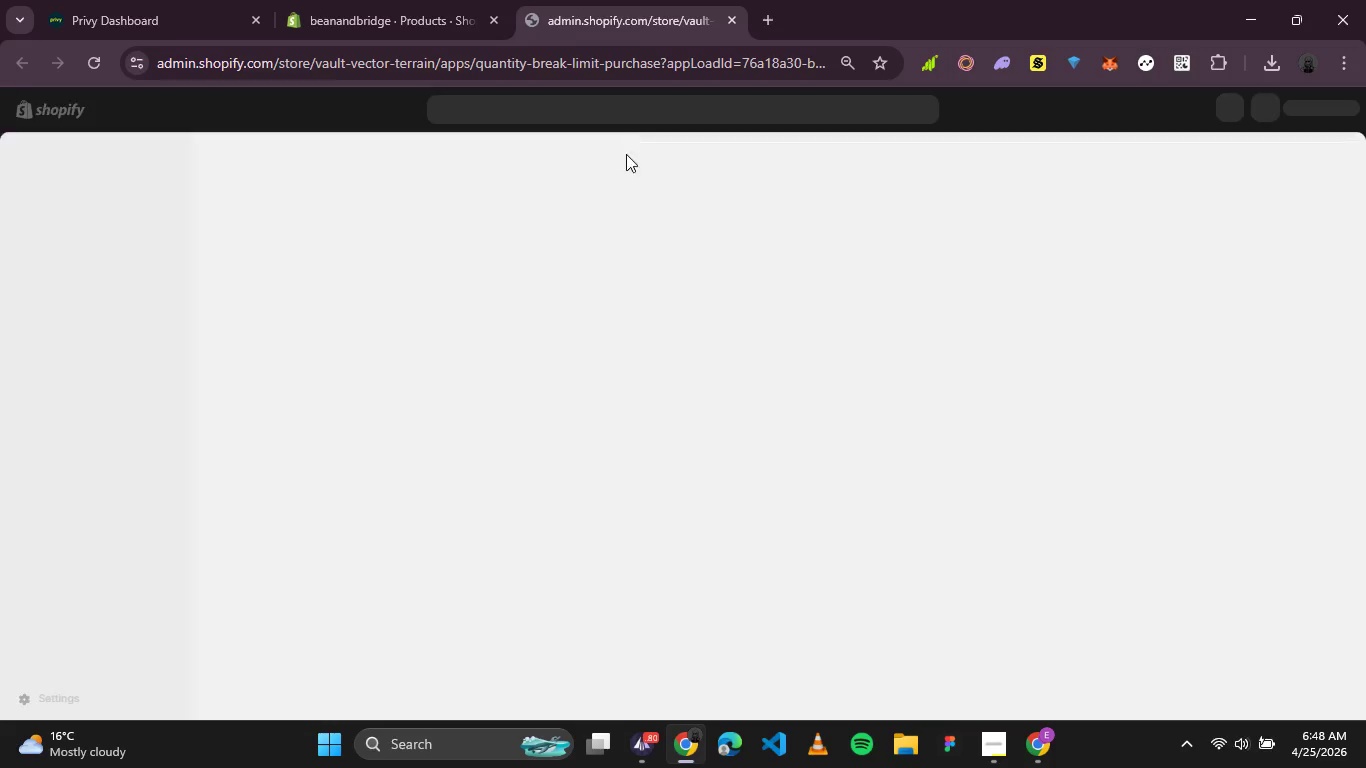 
mouse_move([619, 219])
 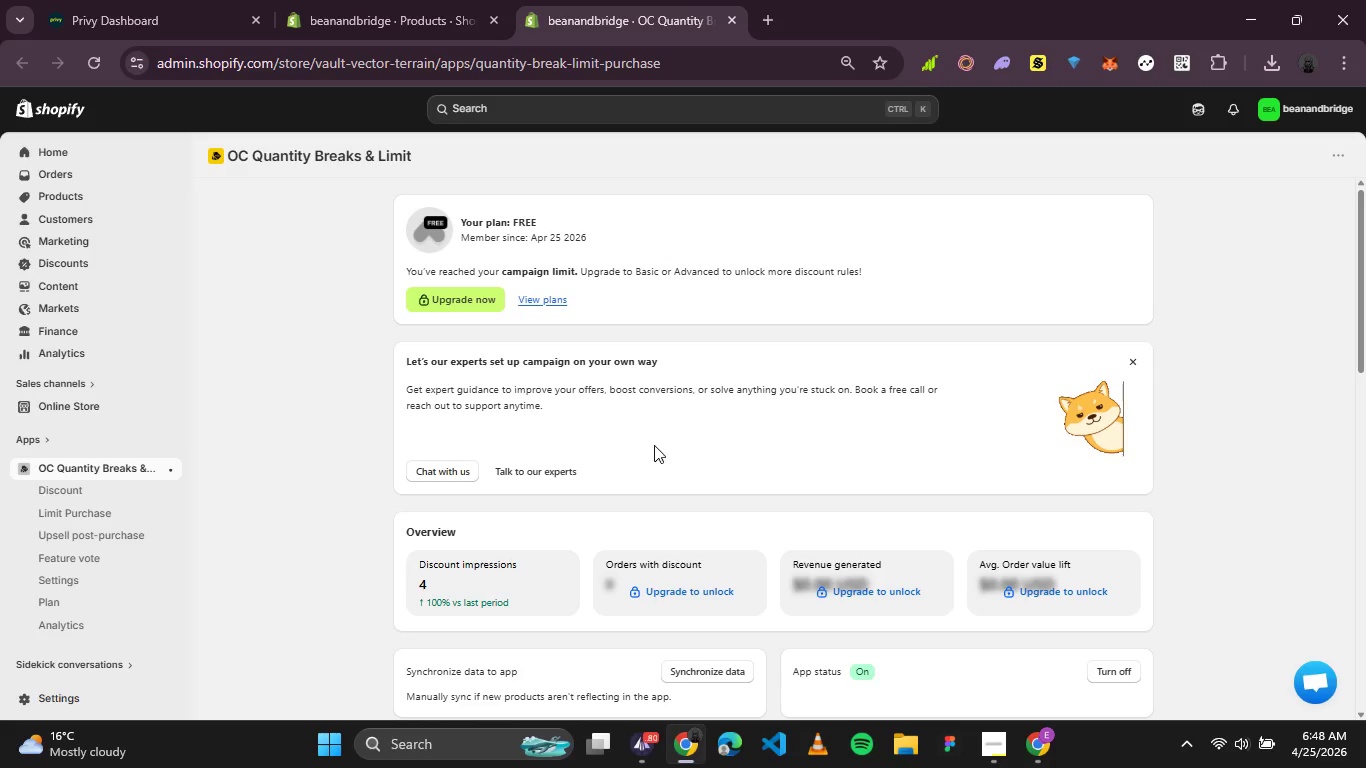 
scroll: coordinate [656, 445], scroll_direction: none, amount: 0.0
 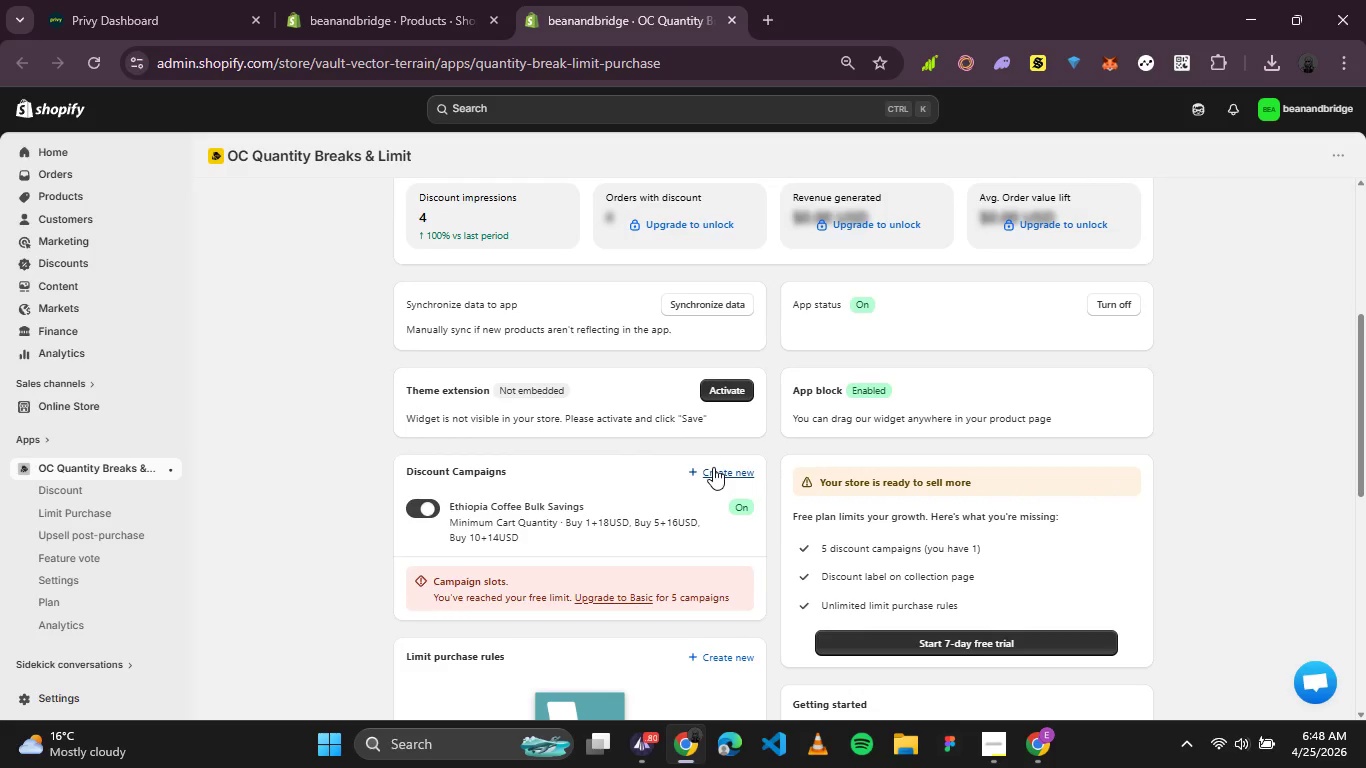 
wait(6.86)
 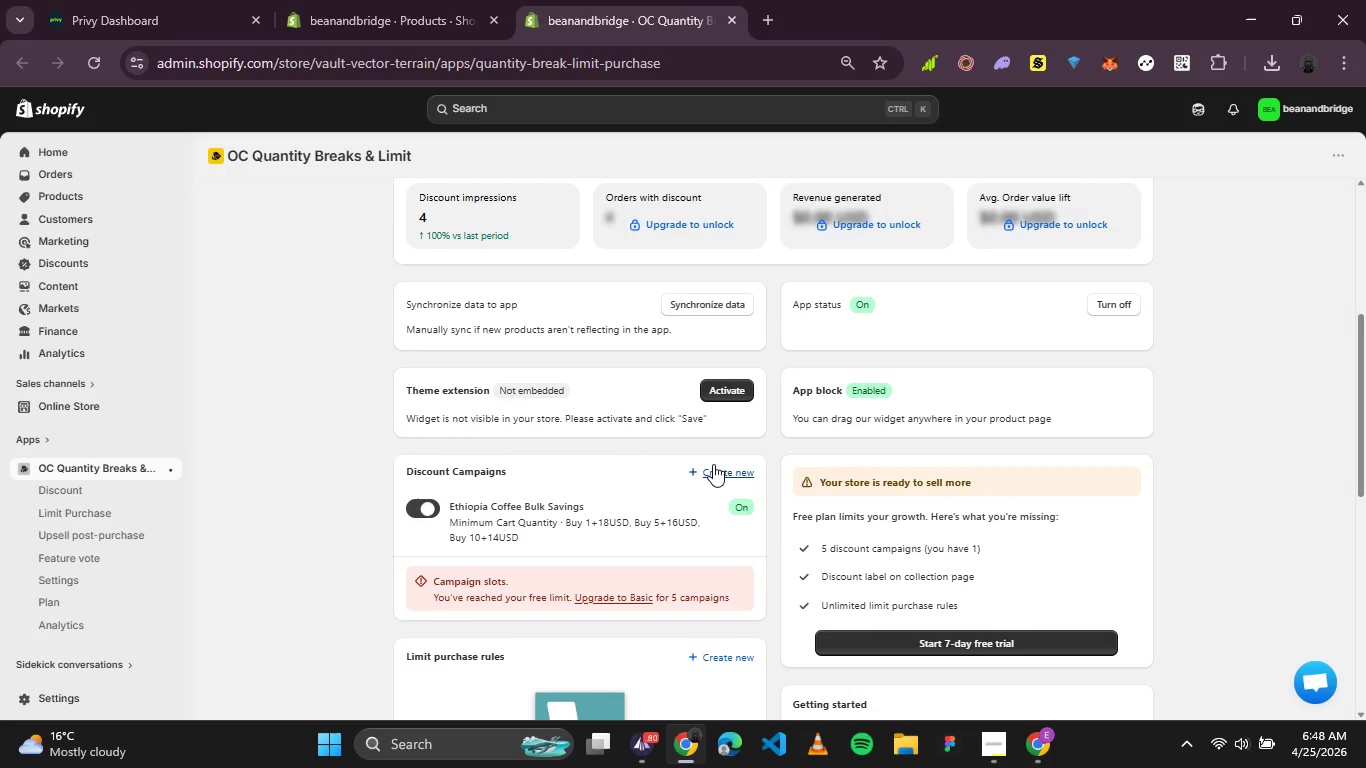 
left_click([628, 599])
 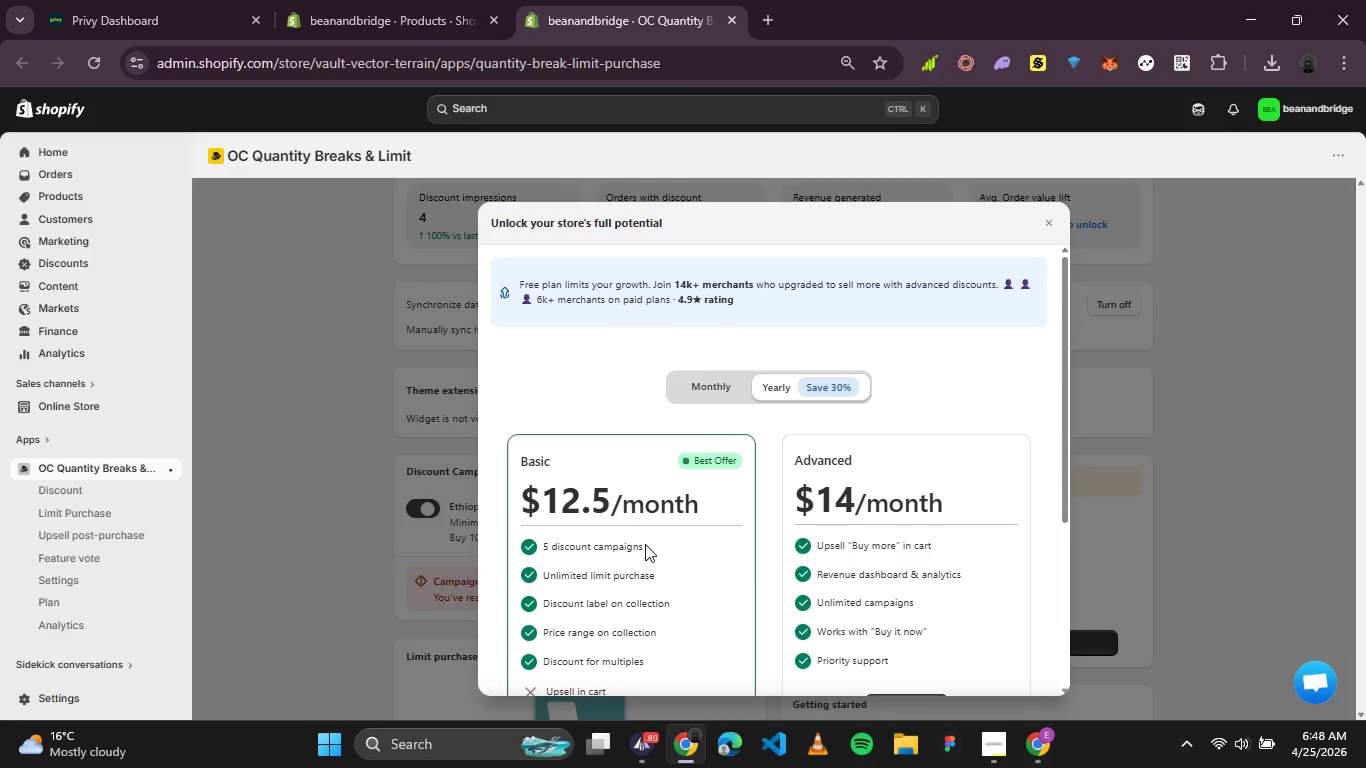 
scroll: coordinate [645, 544], scroll_direction: down, amount: 1.0
 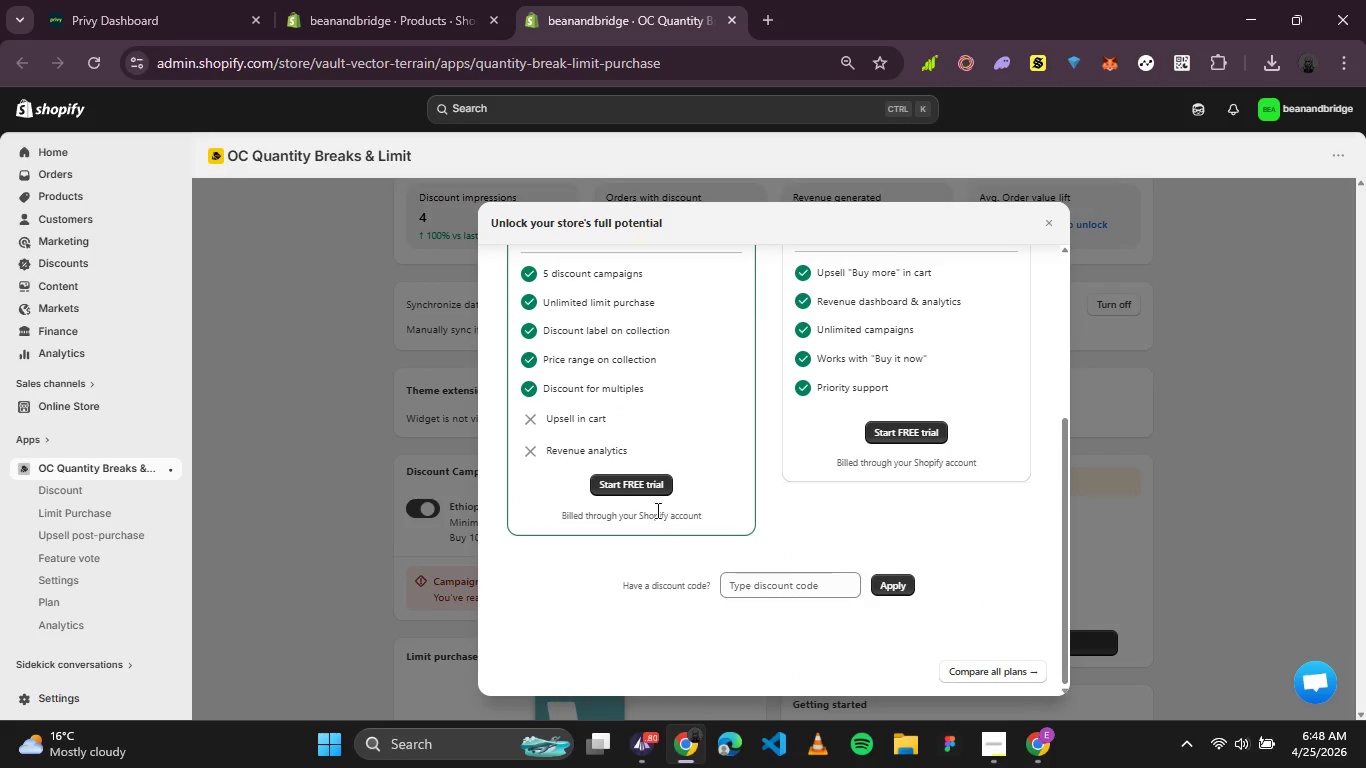 
scroll: coordinate [689, 462], scroll_direction: none, amount: 0.0
 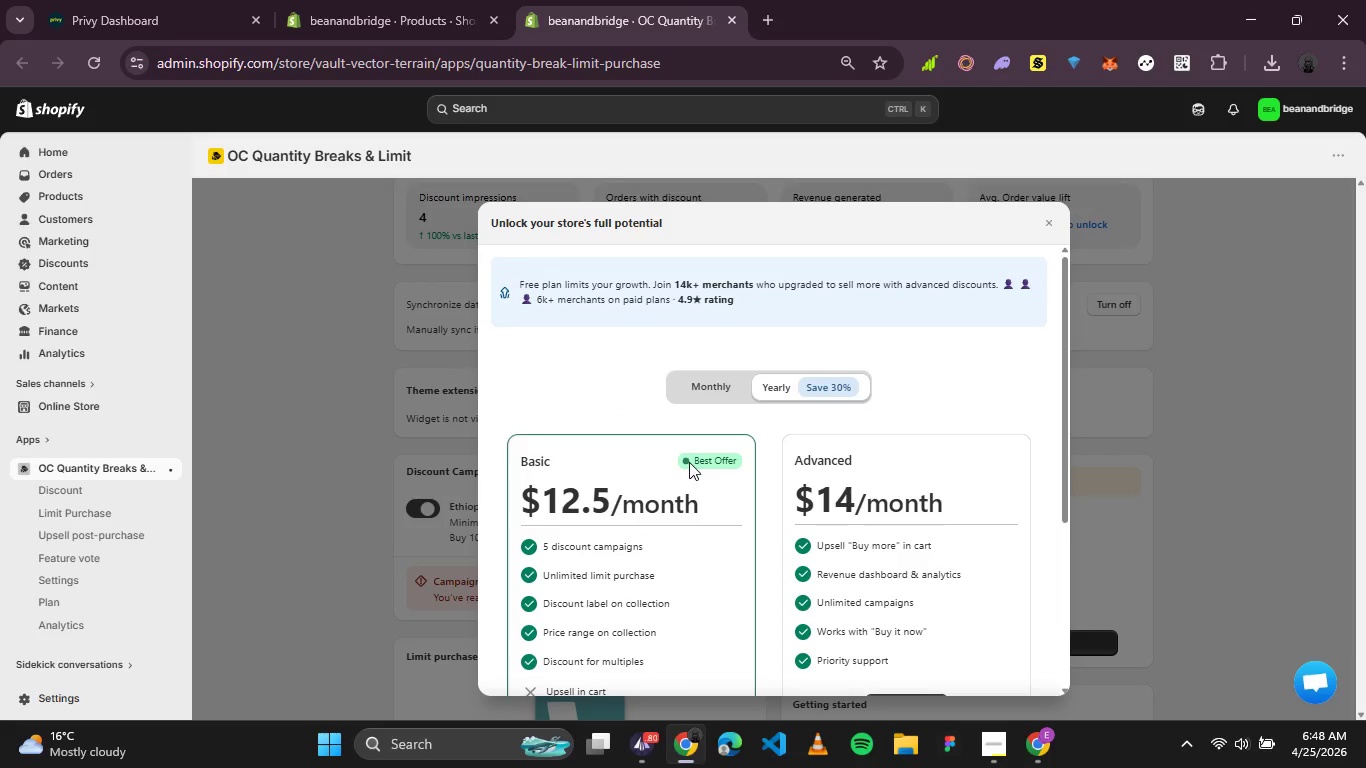 
scroll: coordinate [689, 462], scroll_direction: up, amount: 1.0
 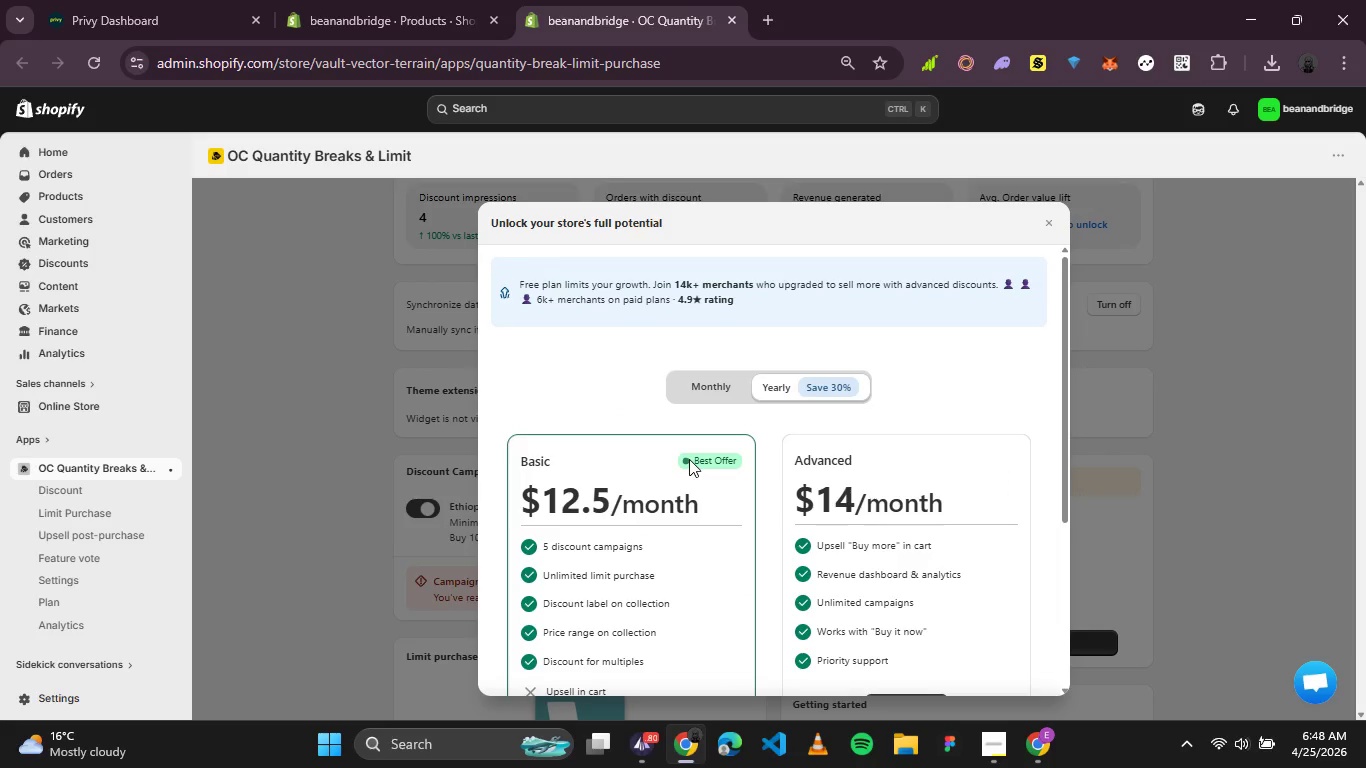 
scroll: coordinate [689, 459], scroll_direction: none, amount: 0.0
 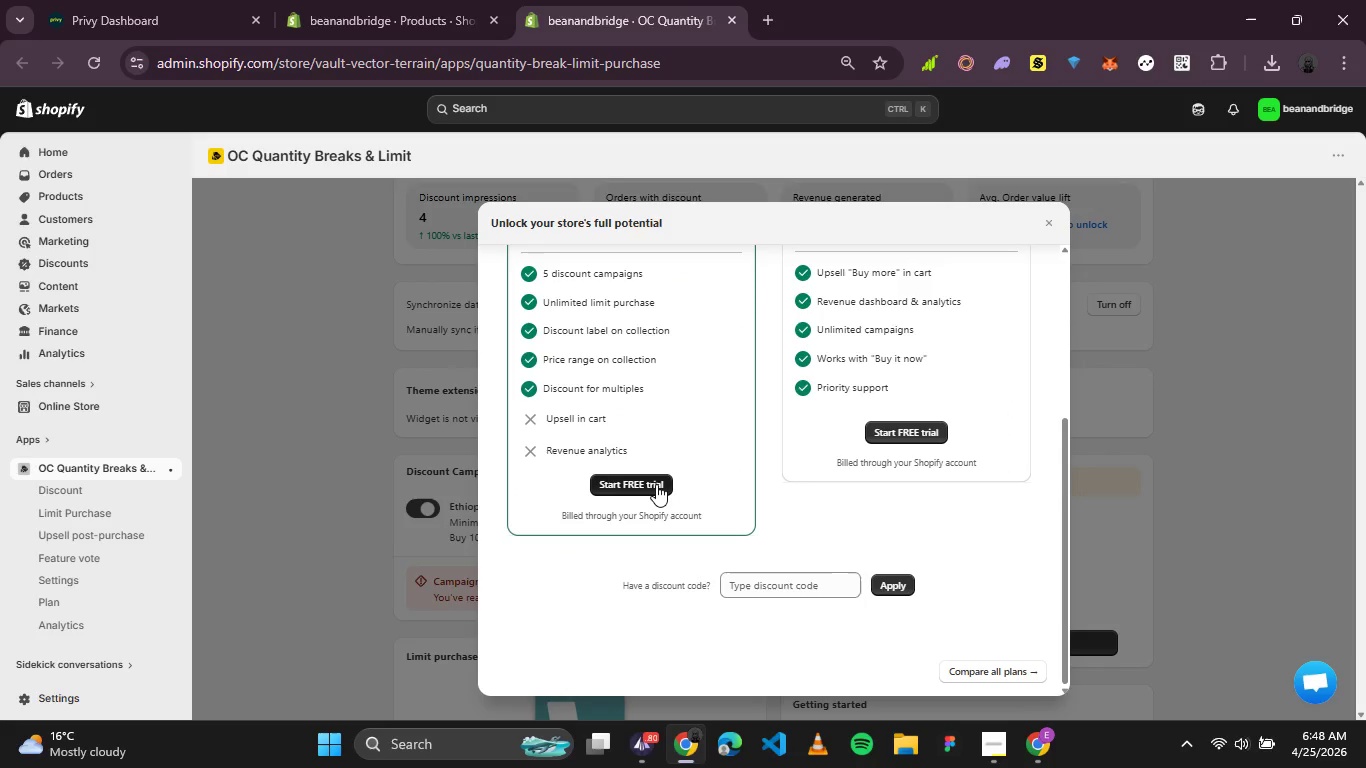 
left_click([656, 484])
 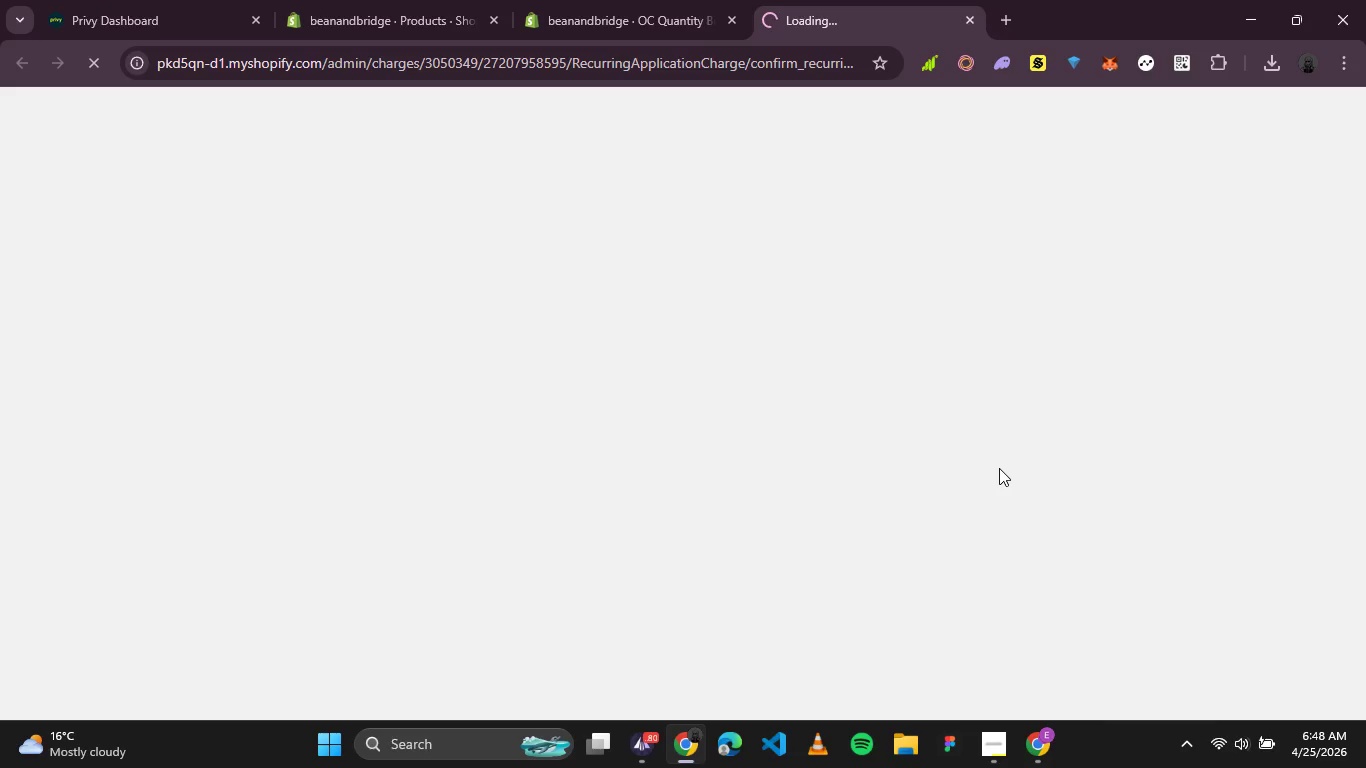 
wait(9.69)
 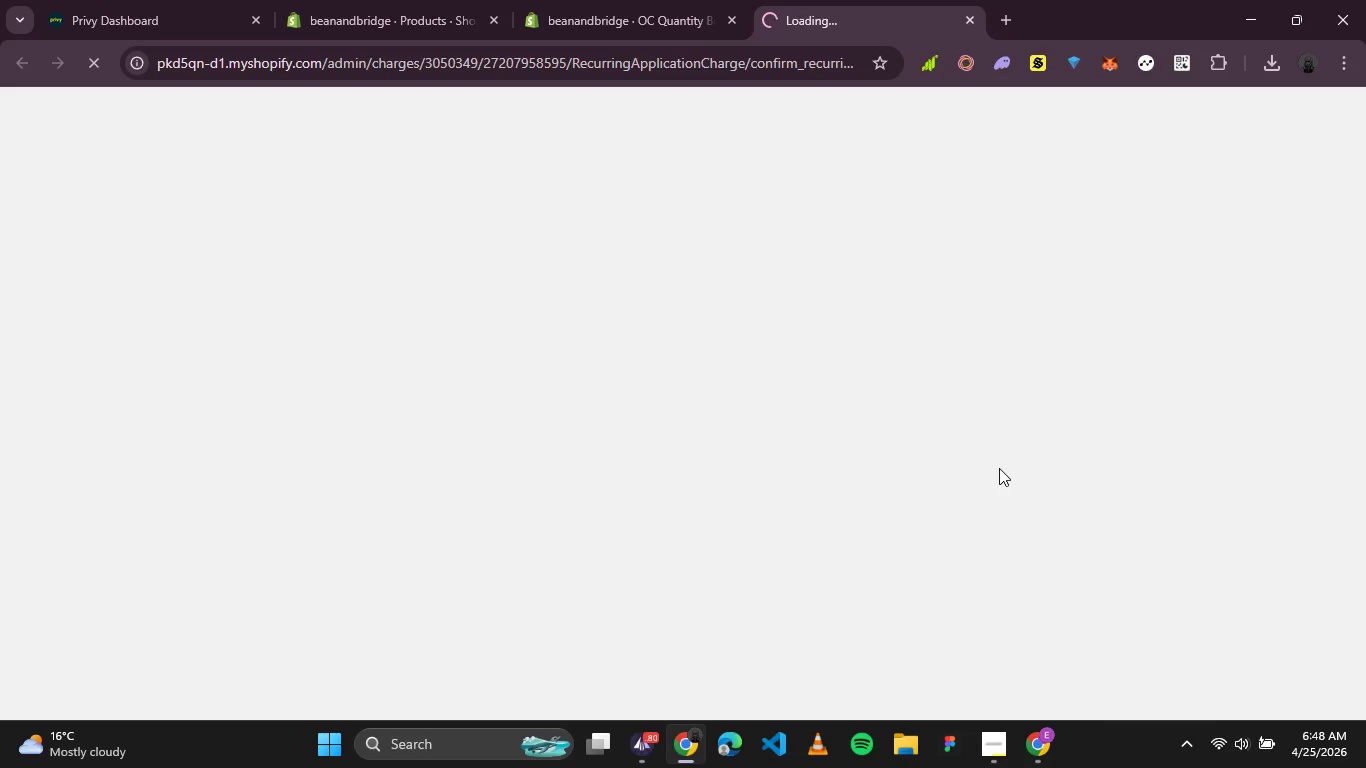 
mouse_move([664, 315])
 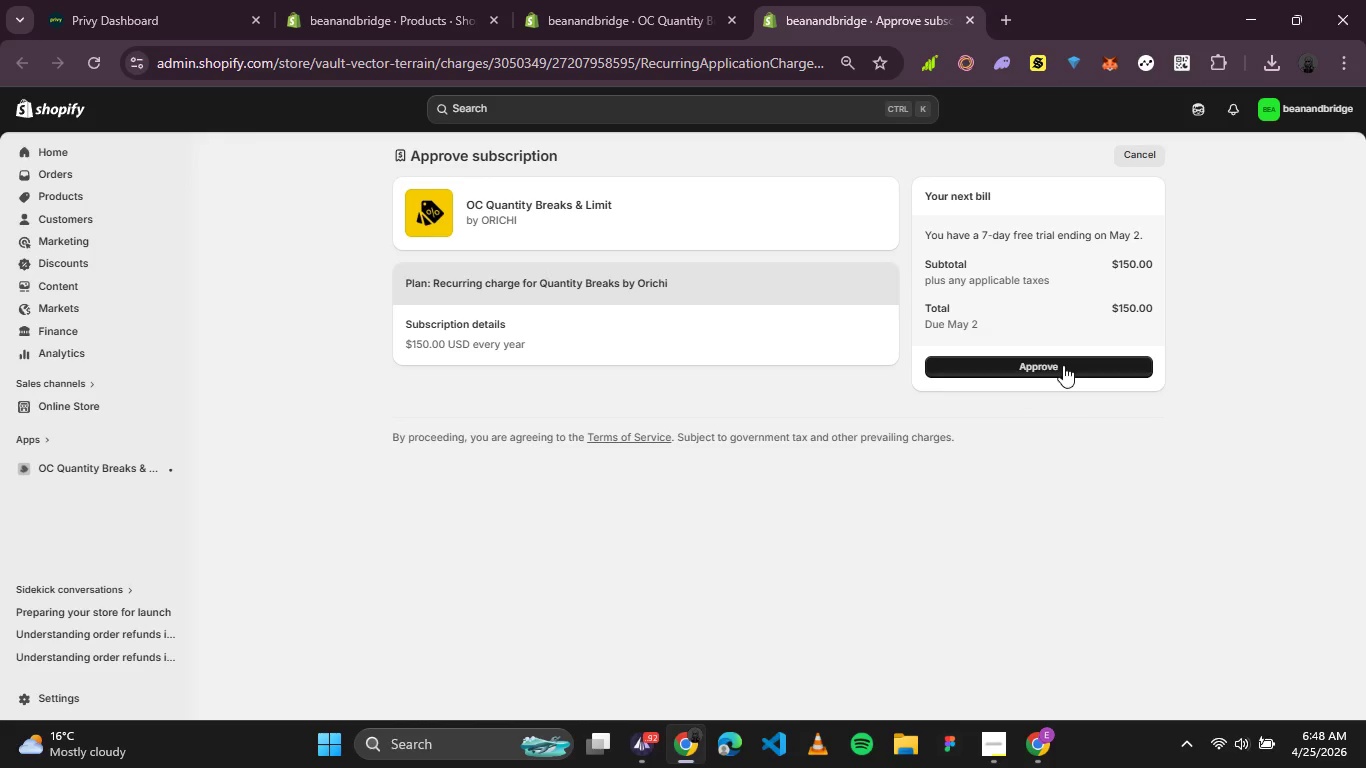 
wait(9.07)
 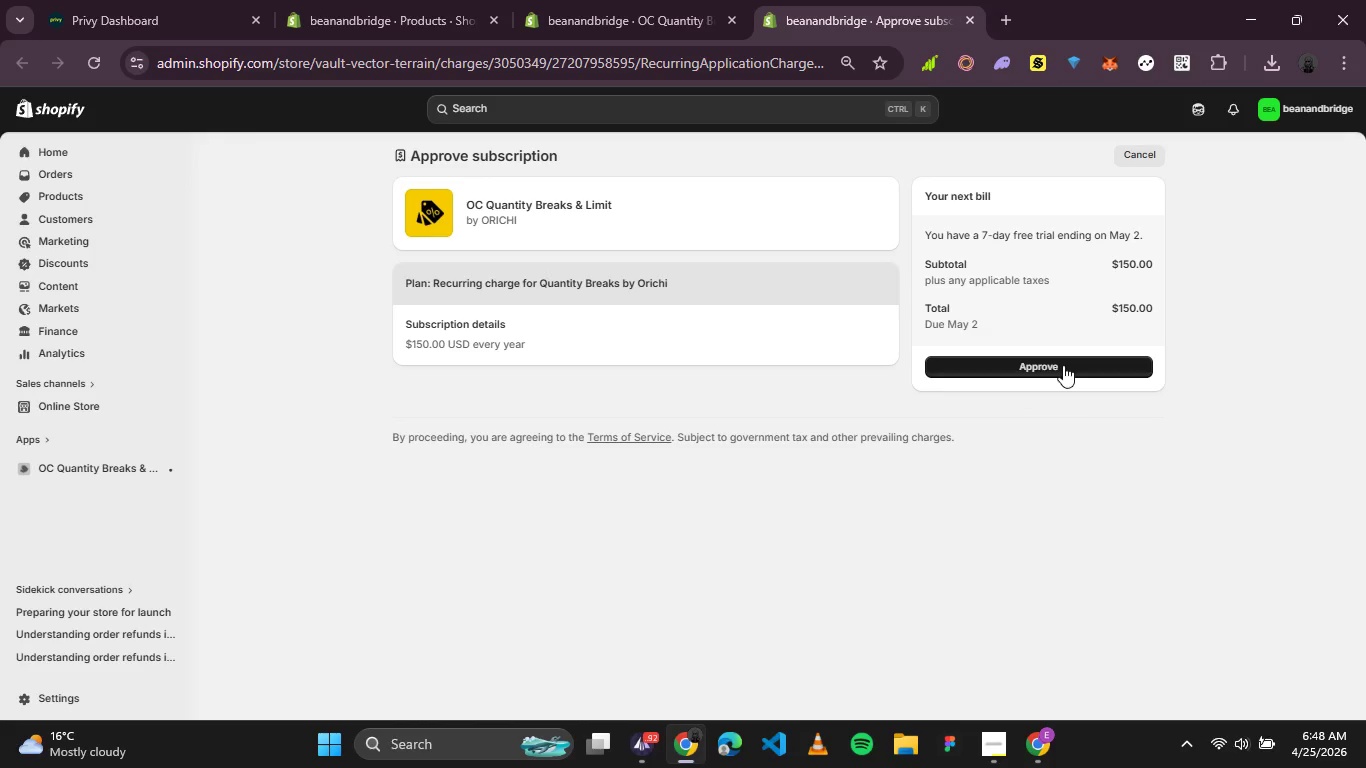 
left_click([1063, 365])
 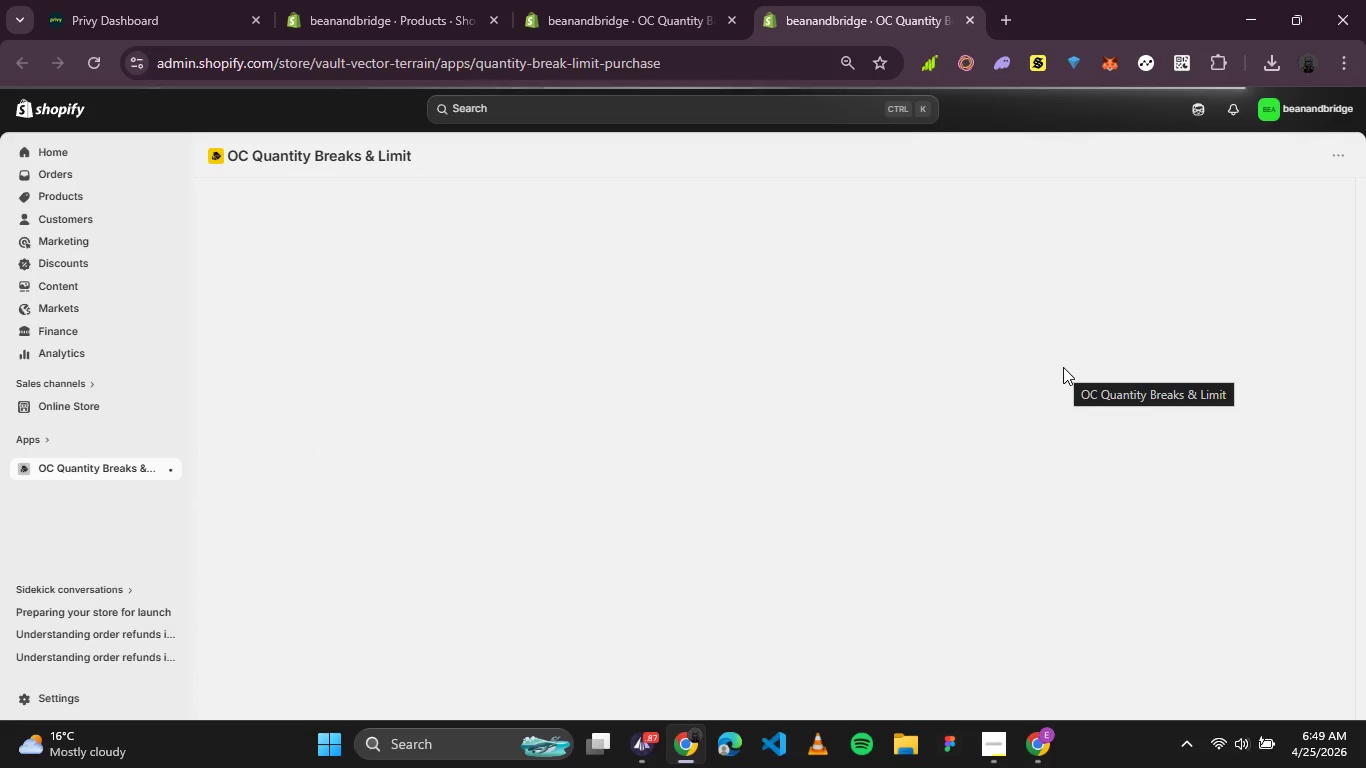 
wait(16.78)
 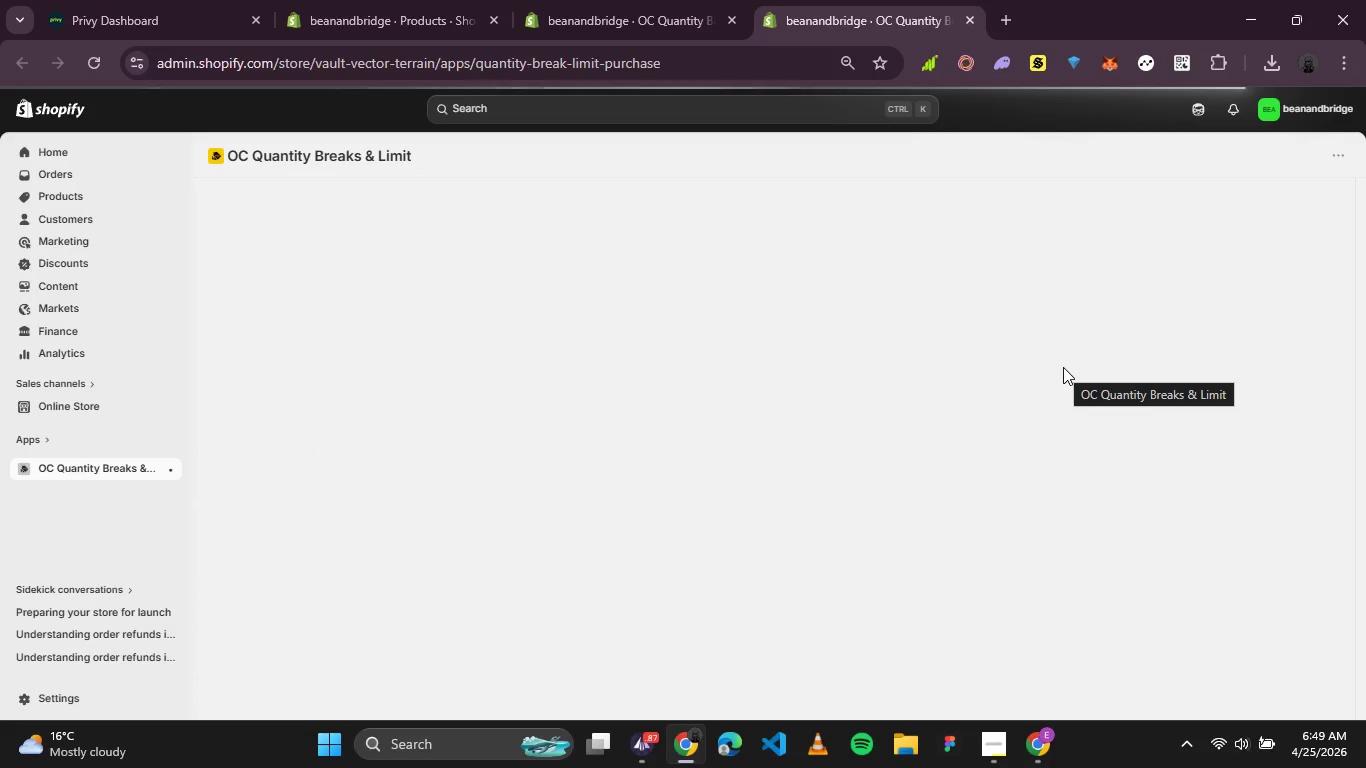 
scroll: coordinate [689, 305], scroll_direction: down, amount: 1.0
 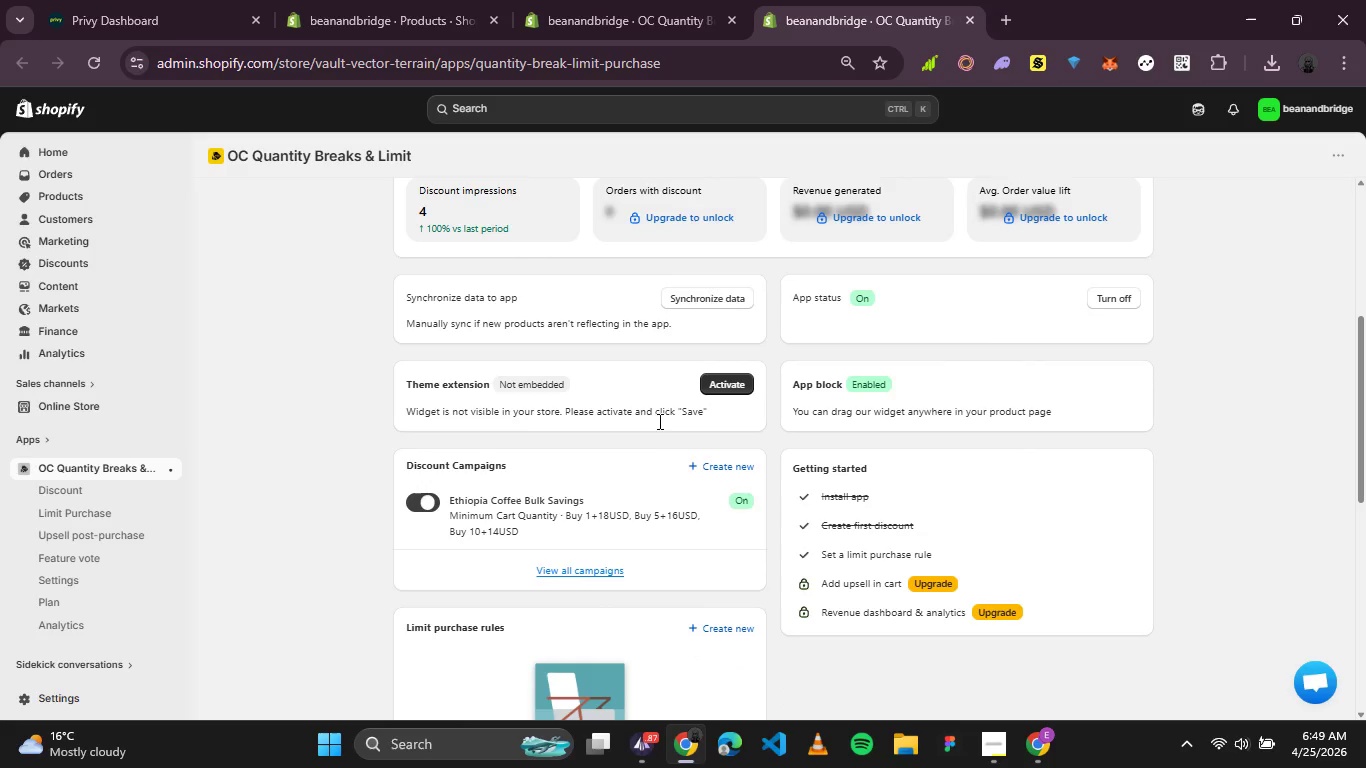 
left_click([705, 458])
 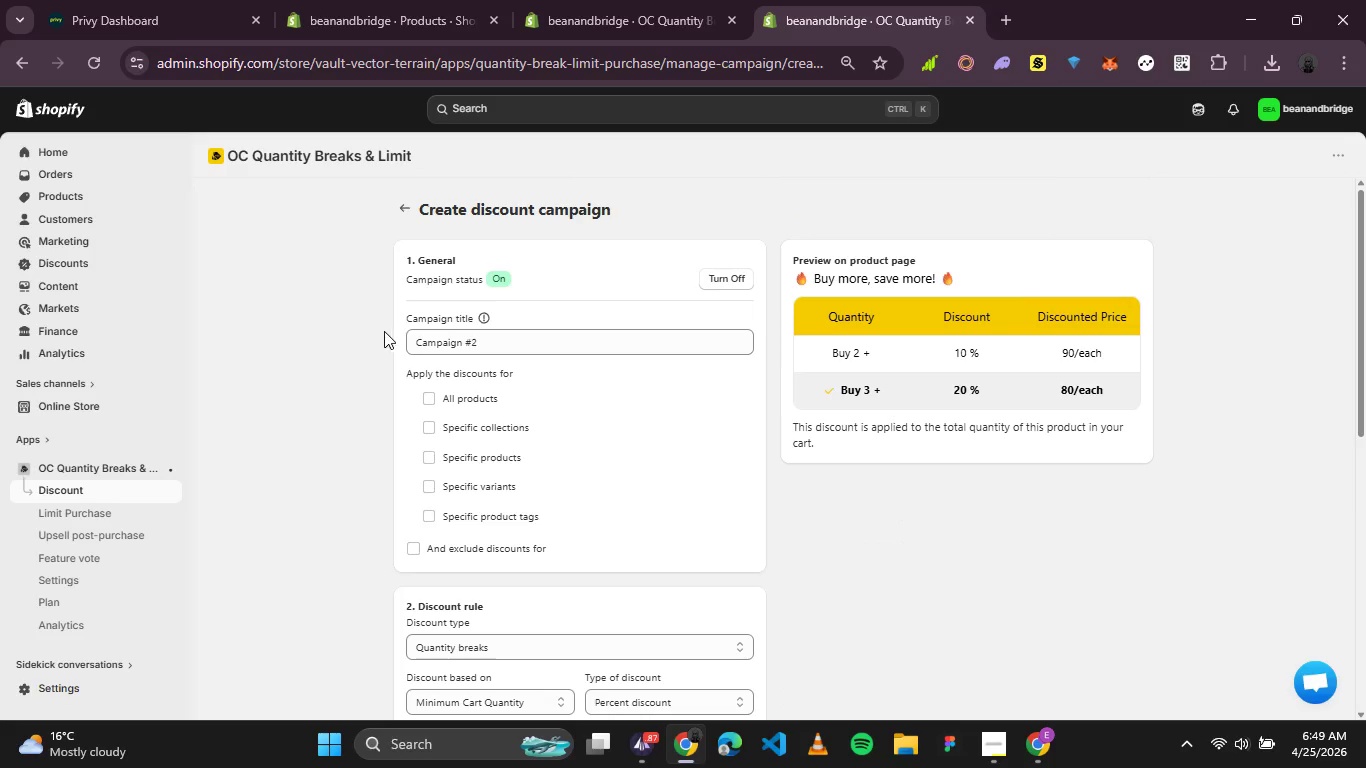 
scroll: coordinate [519, 418], scroll_direction: down, amount: 1.0
 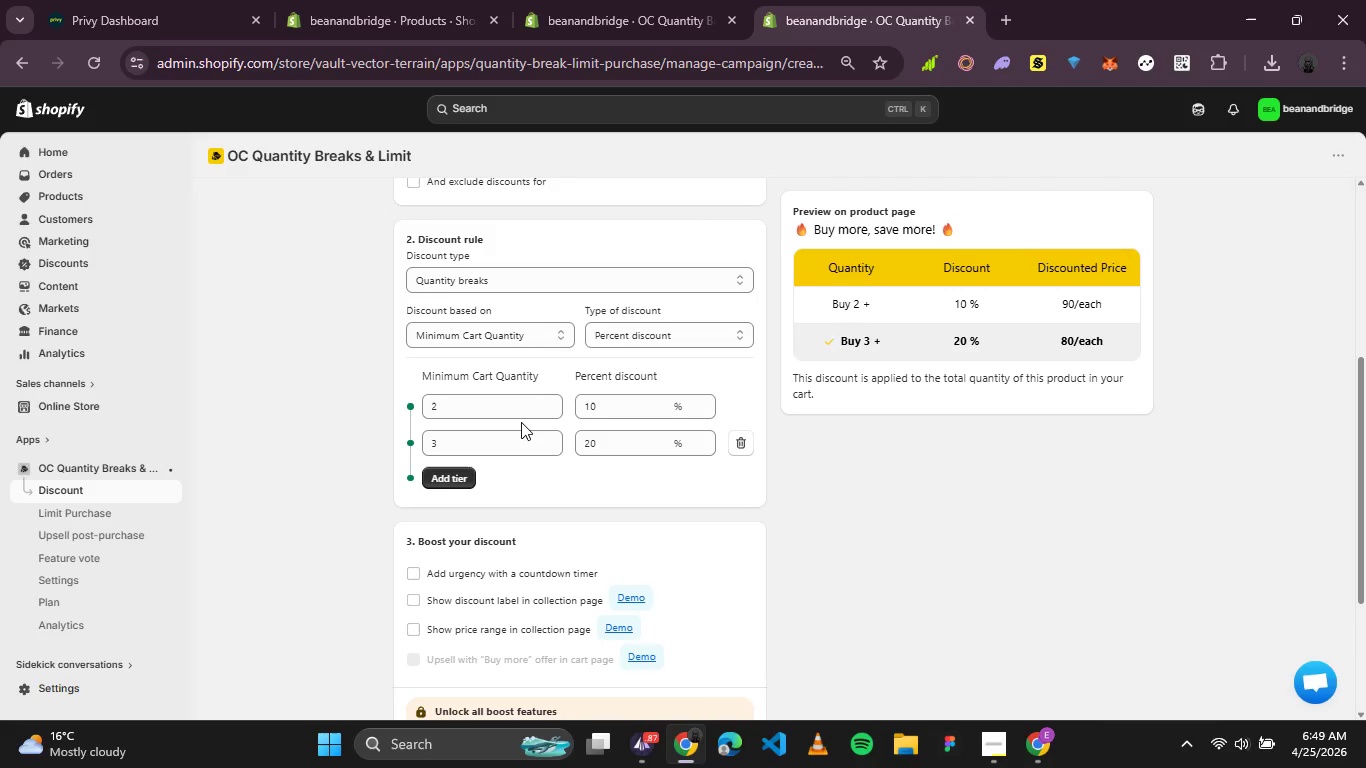 
scroll: coordinate [529, 413], scroll_direction: up, amount: 2.0
 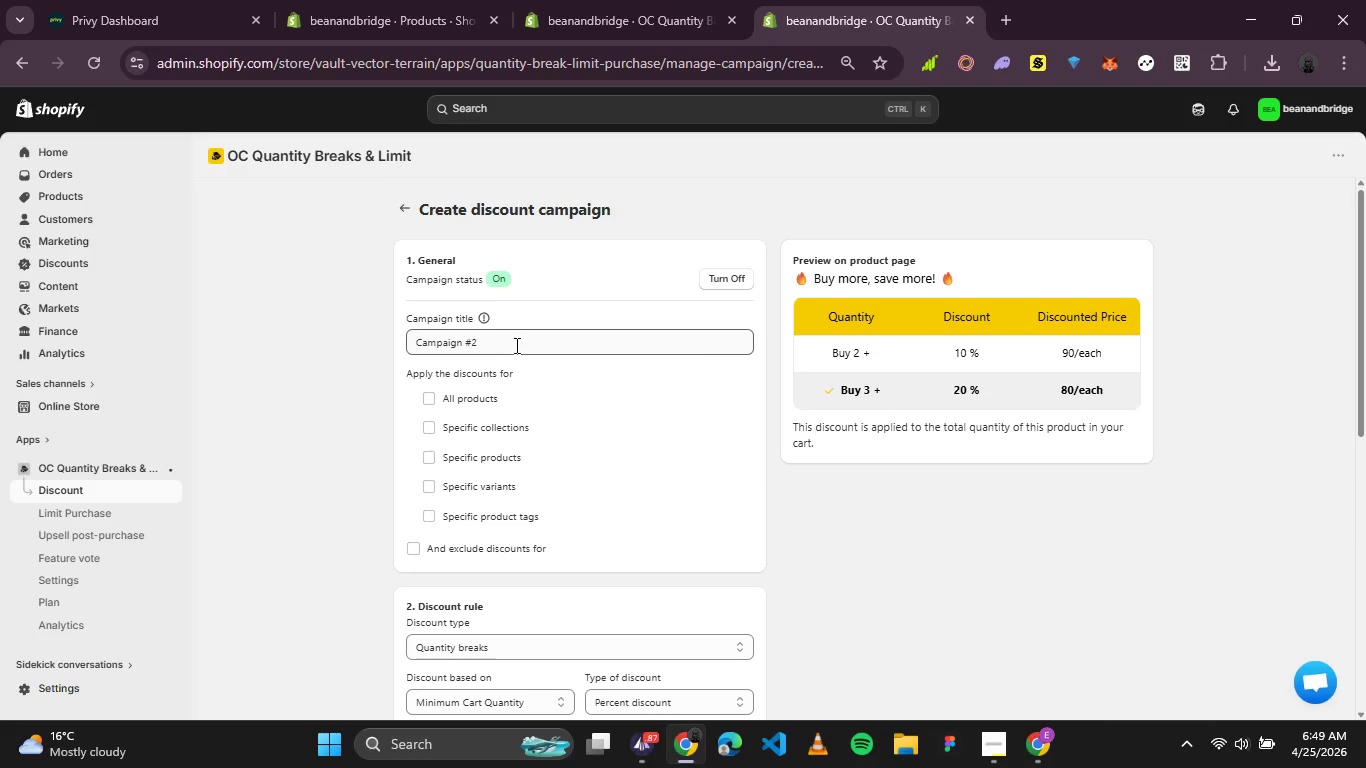 
left_click_drag(start_coordinate=[510, 345], to_coordinate=[385, 345])
 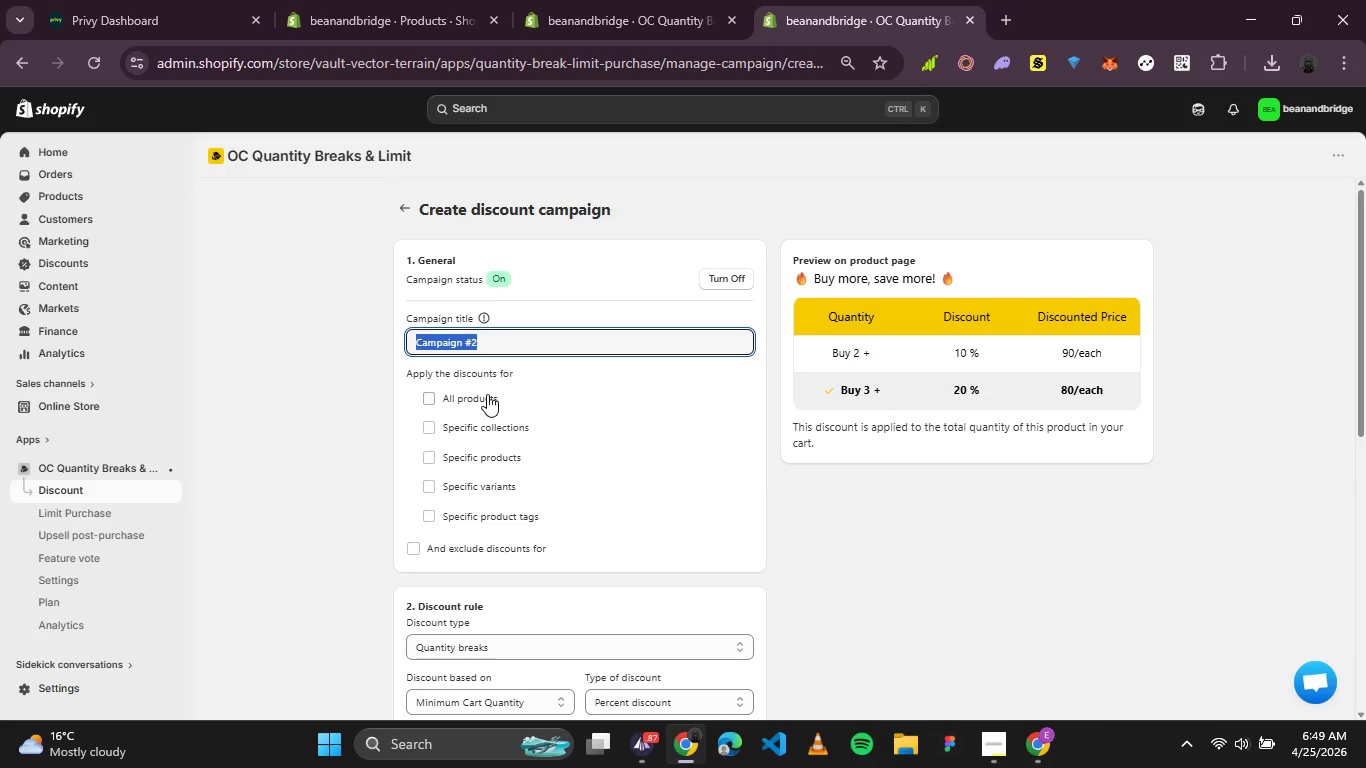 
type(Colombia Coffee )
 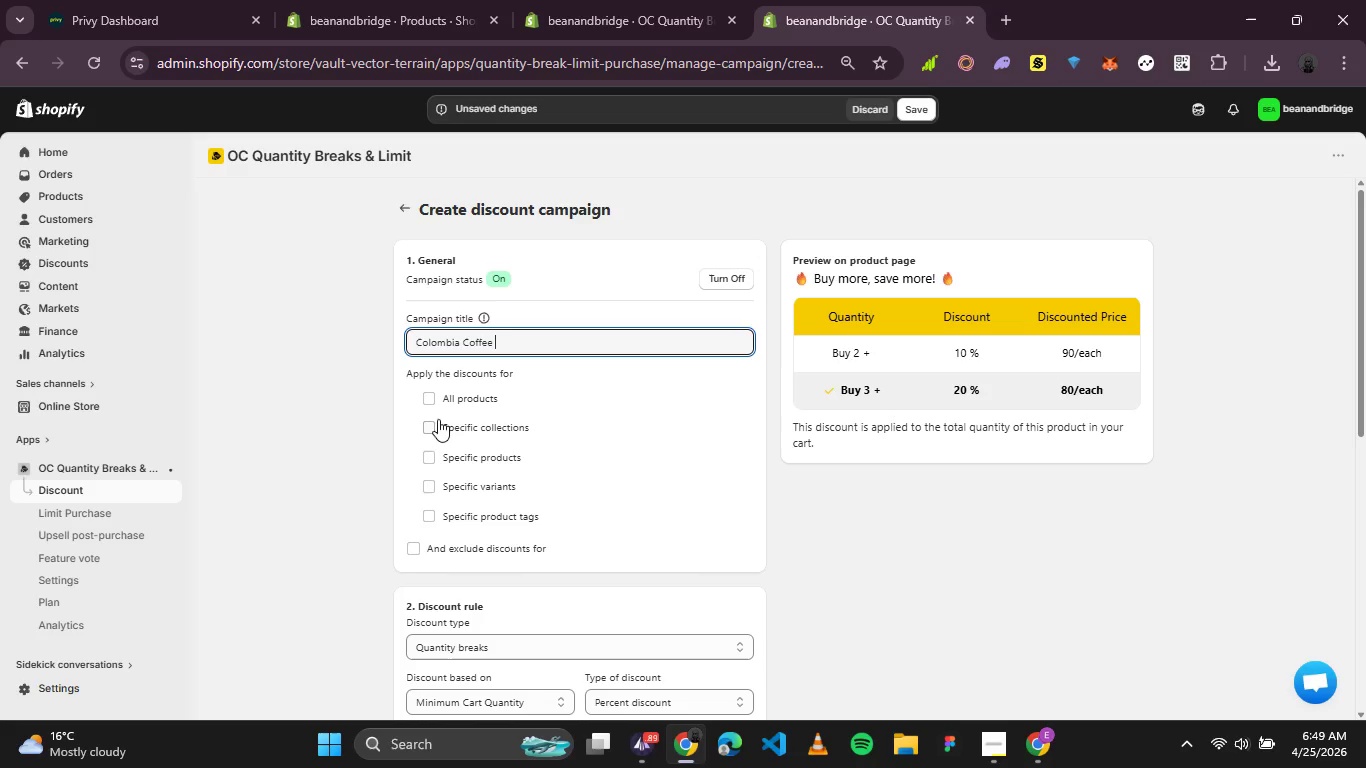 
left_click([454, 459])
 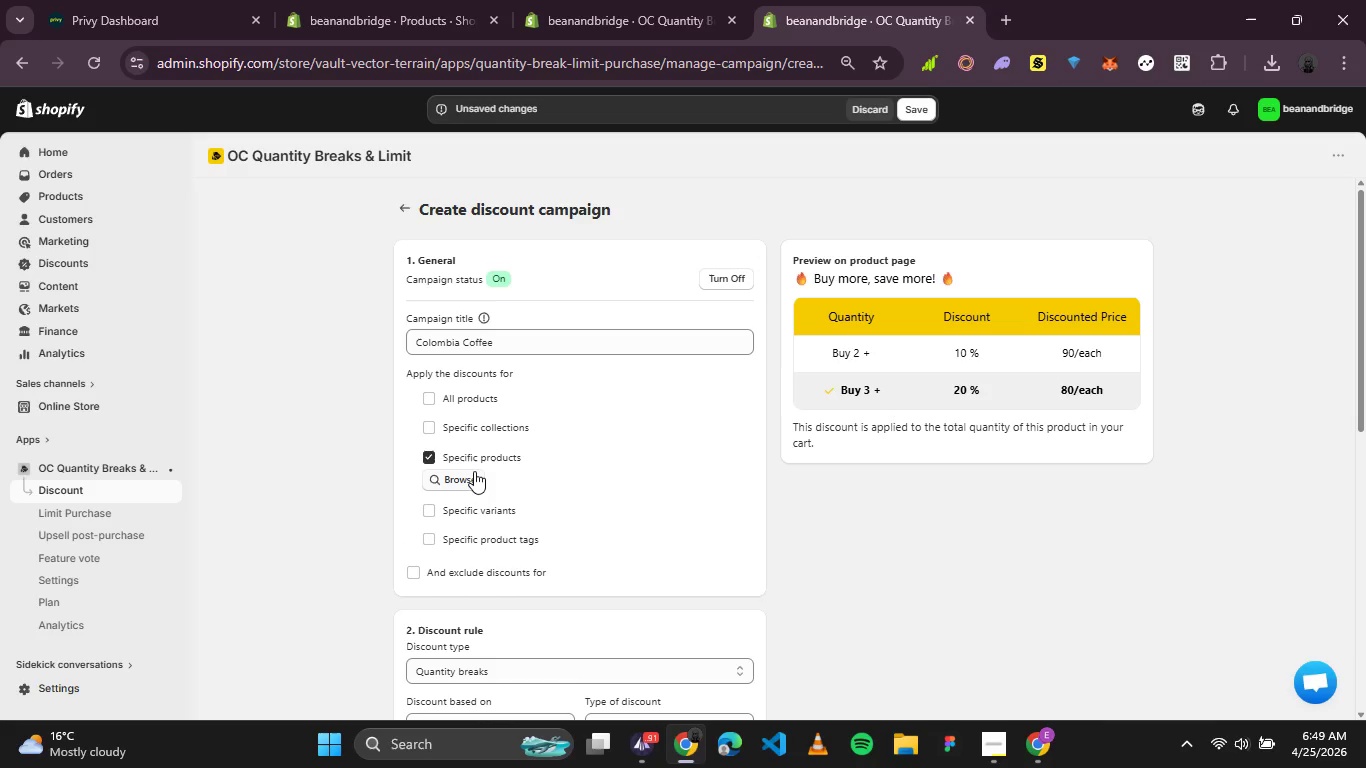 
left_click([474, 474])
 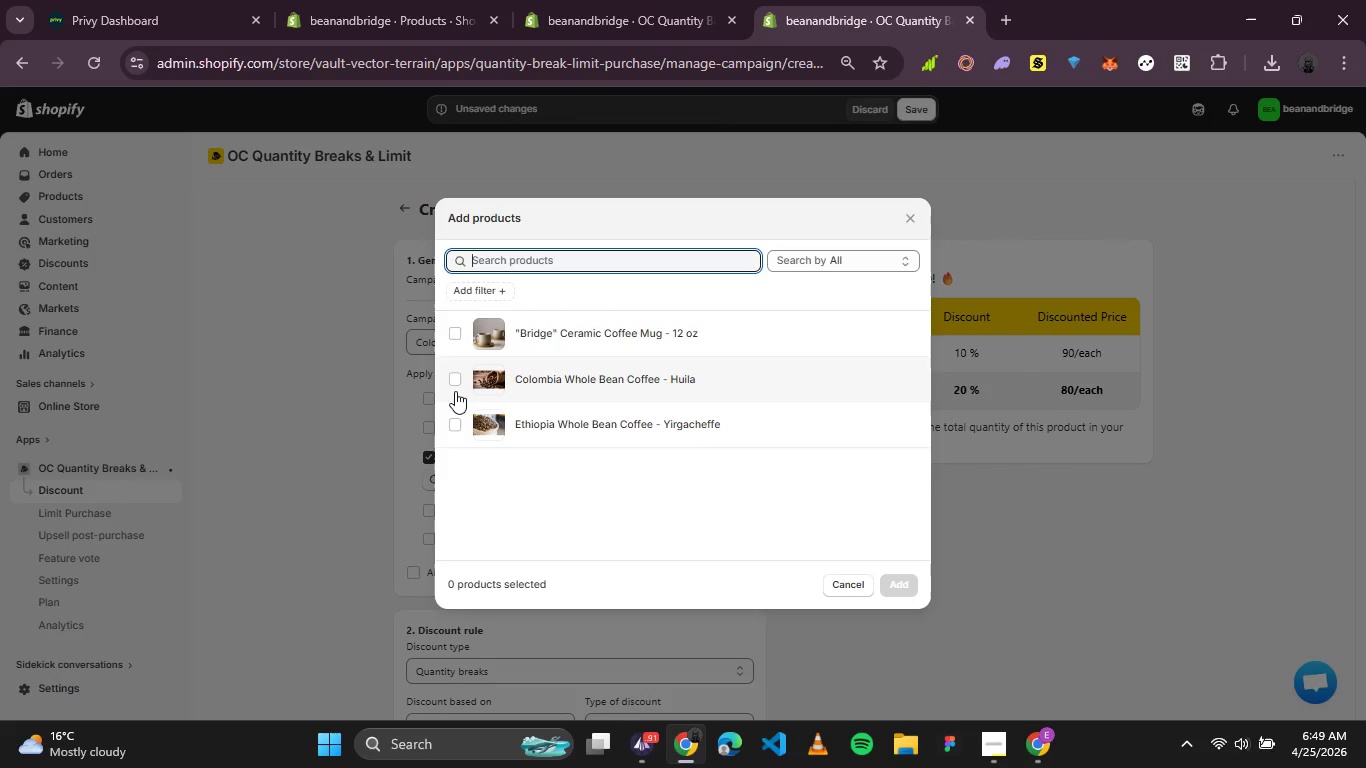 
left_click([455, 384])
 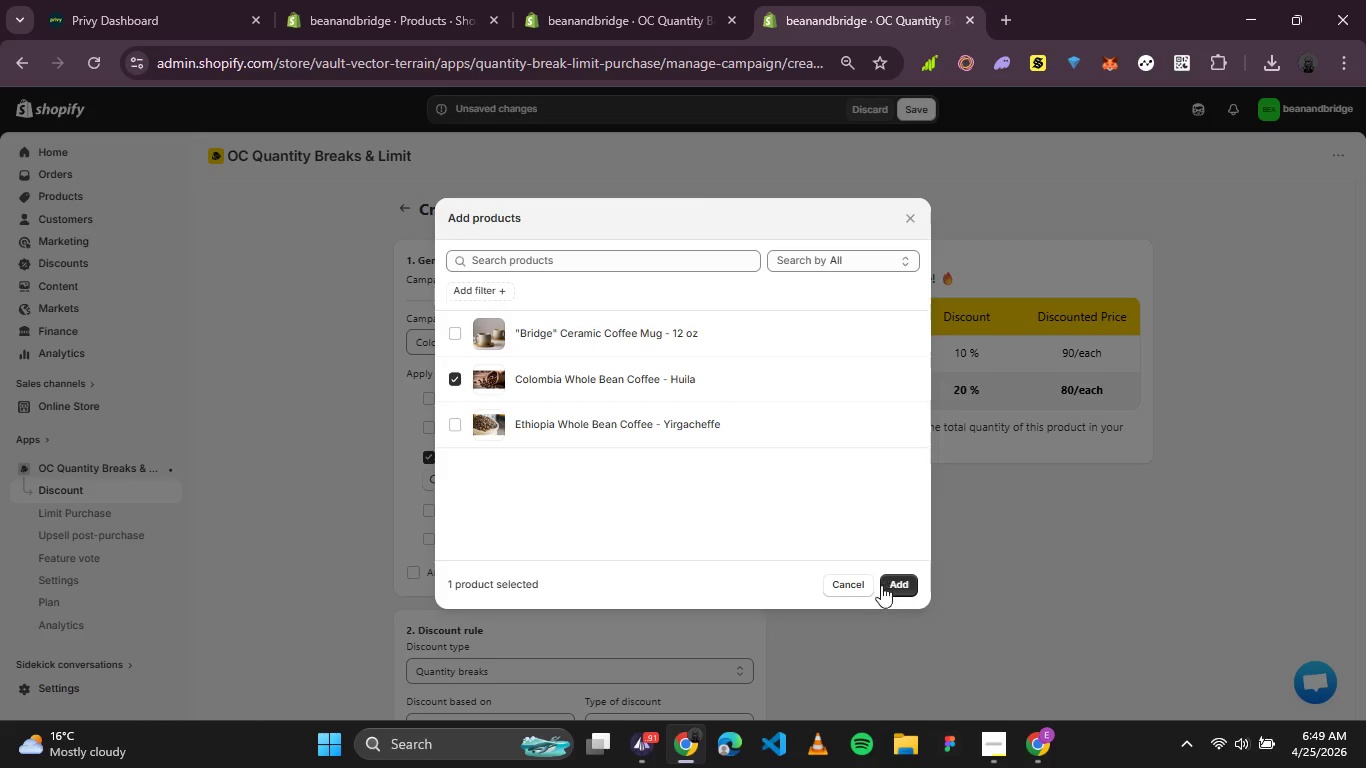 
left_click([889, 588])
 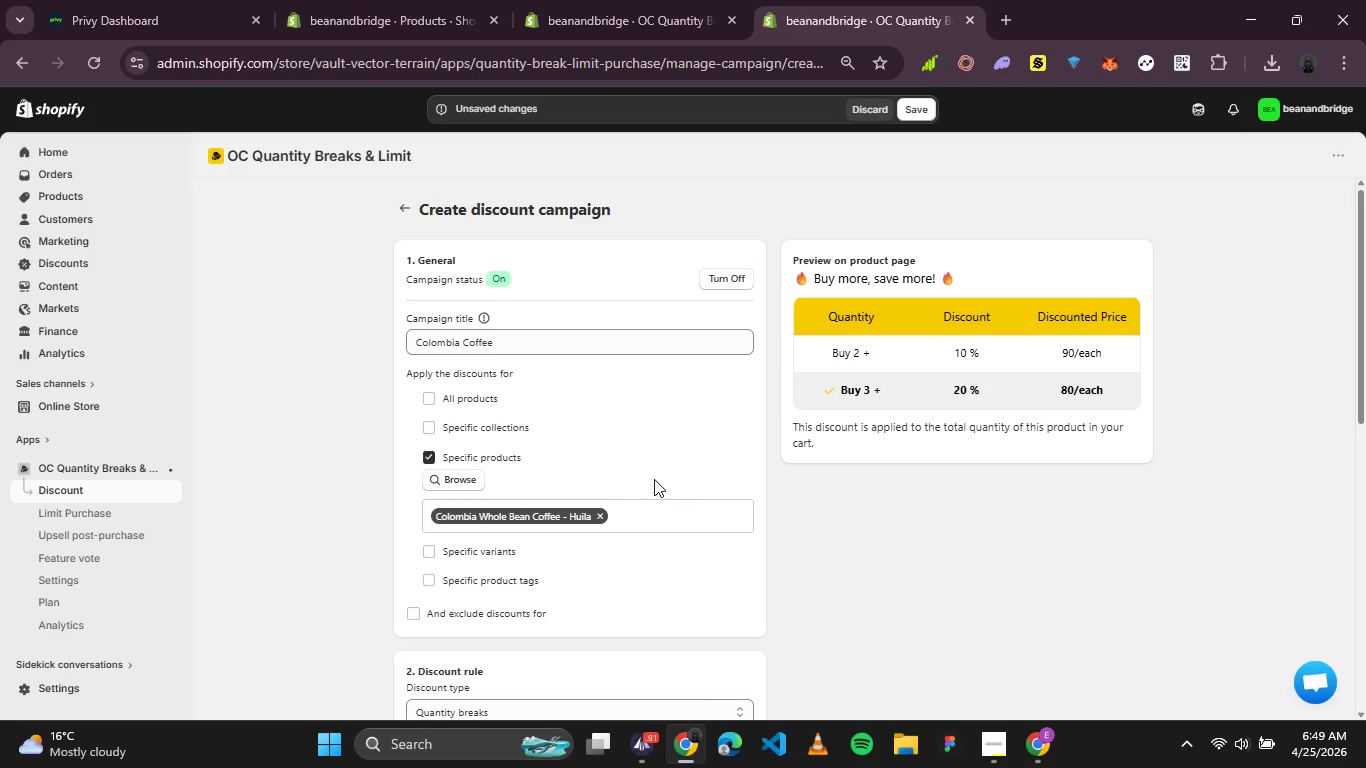 
scroll: coordinate [648, 478], scroll_direction: none, amount: 0.0
 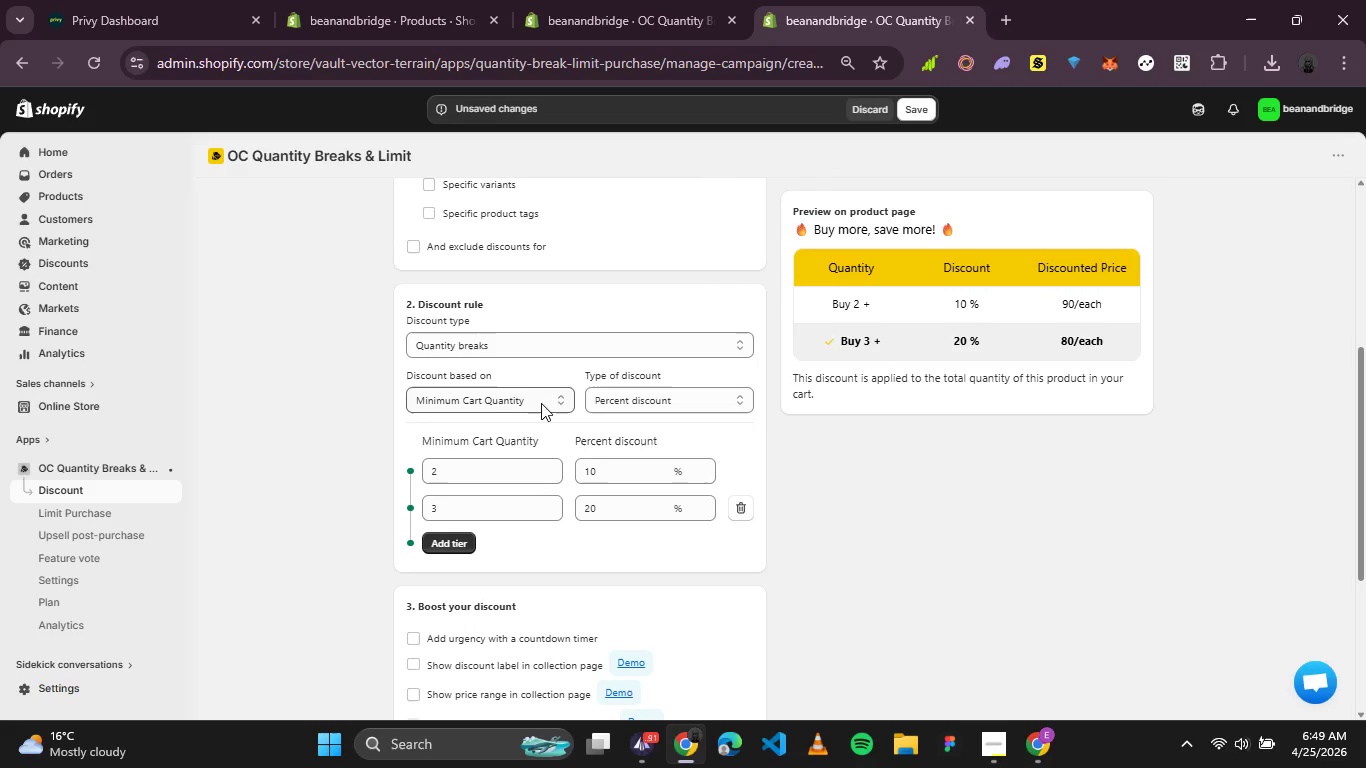 
left_click([619, 406])
 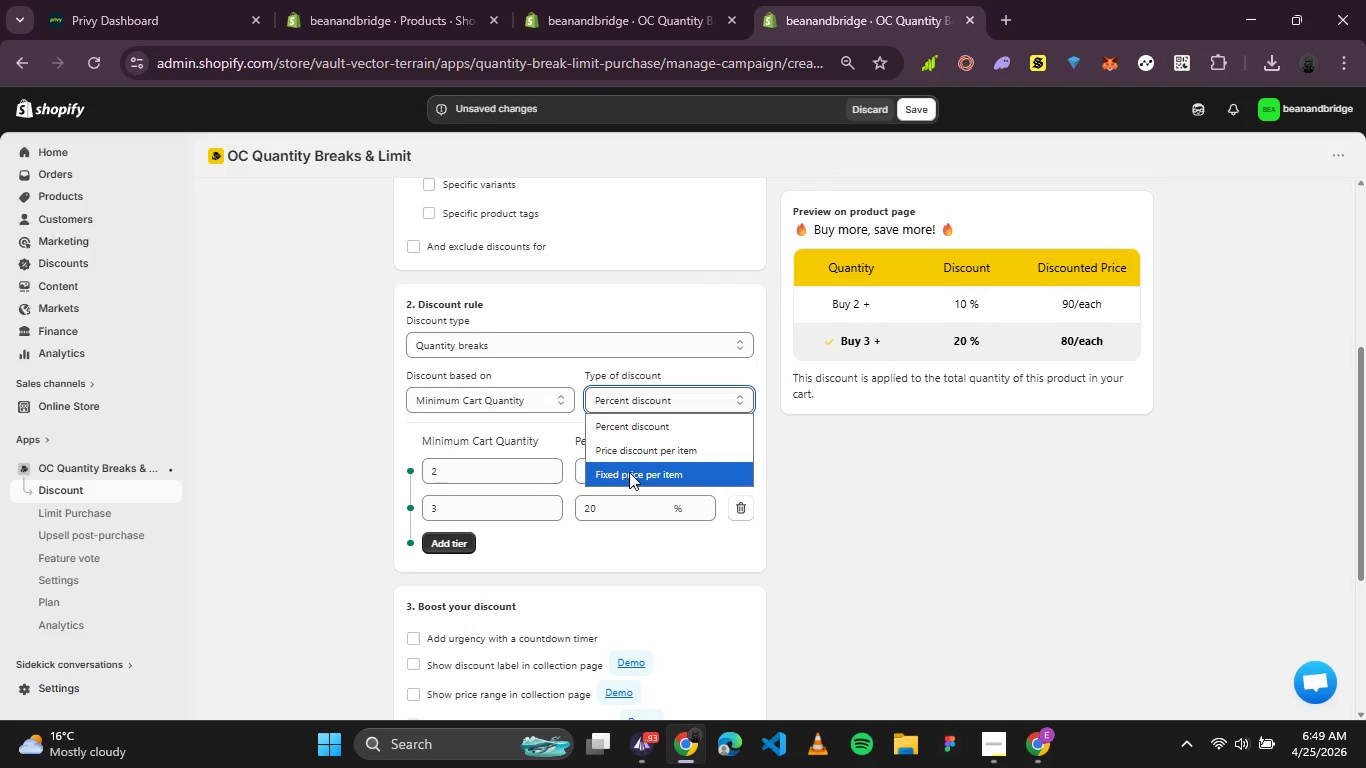 
left_click([629, 472])
 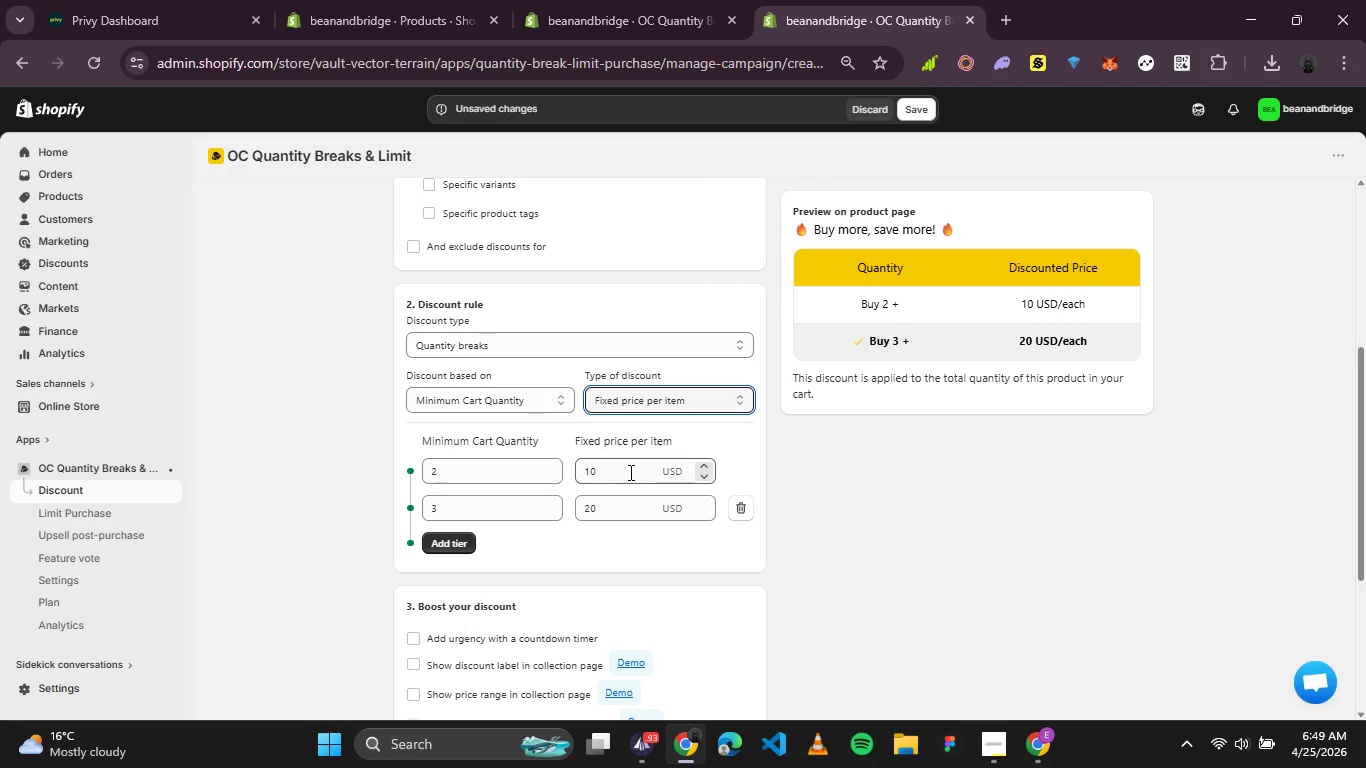 
wait(5.02)
 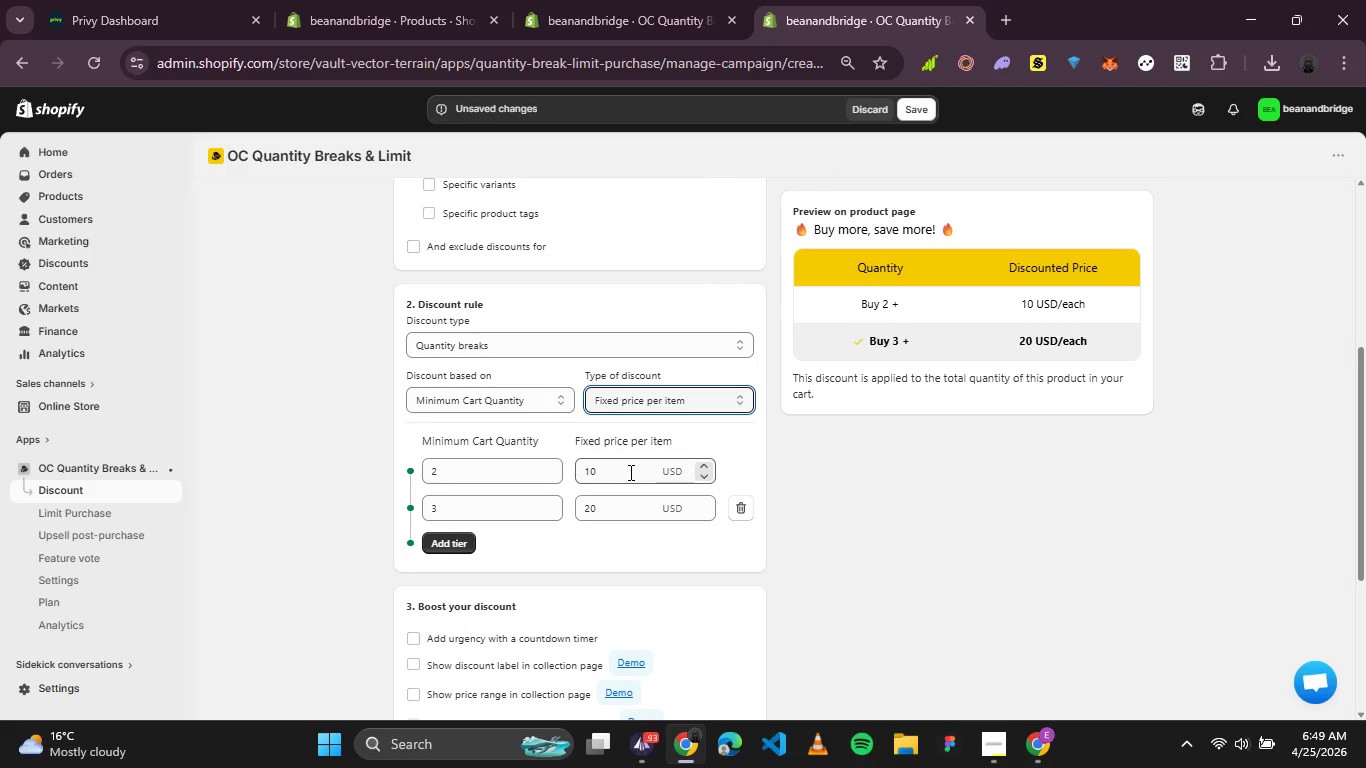 
left_click_drag(start_coordinate=[441, 471], to_coordinate=[427, 472])
 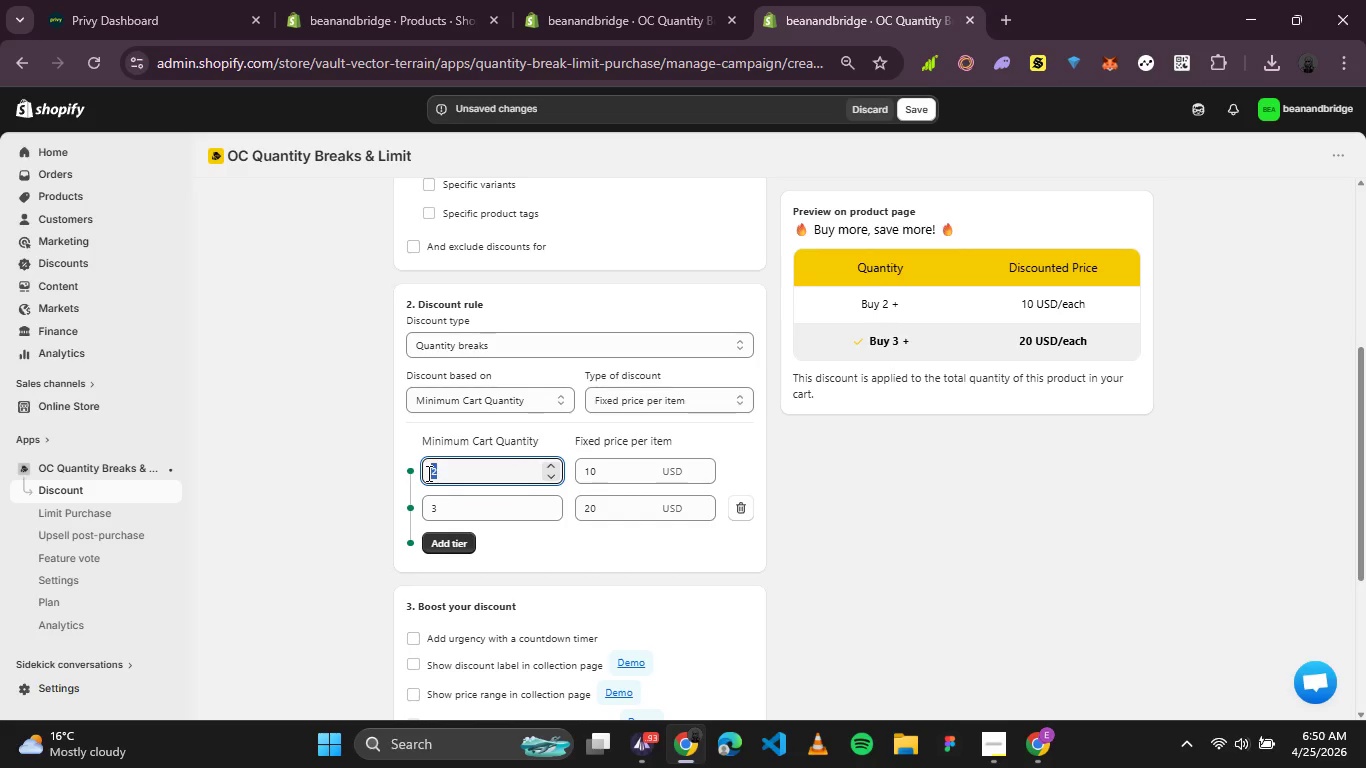 
key(1)
 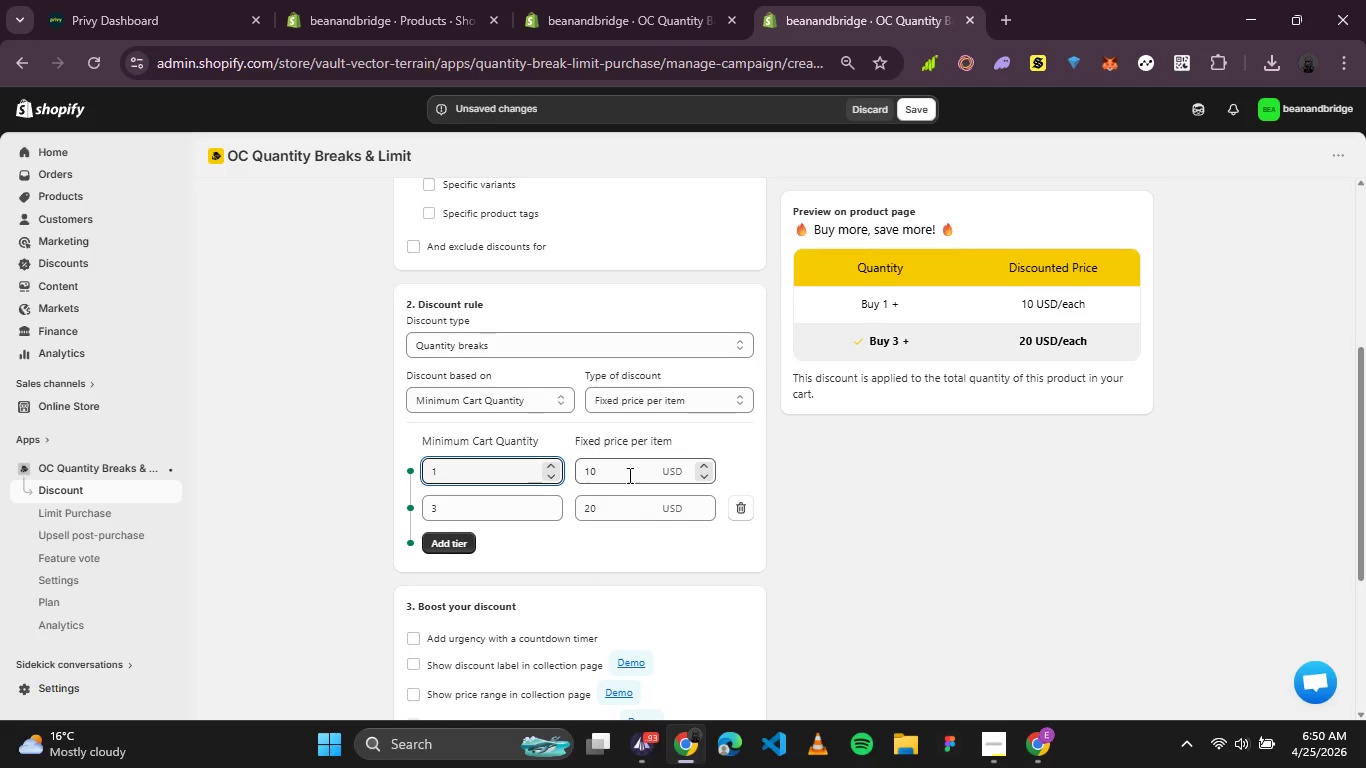 
left_click_drag(start_coordinate=[626, 472], to_coordinate=[576, 466])
 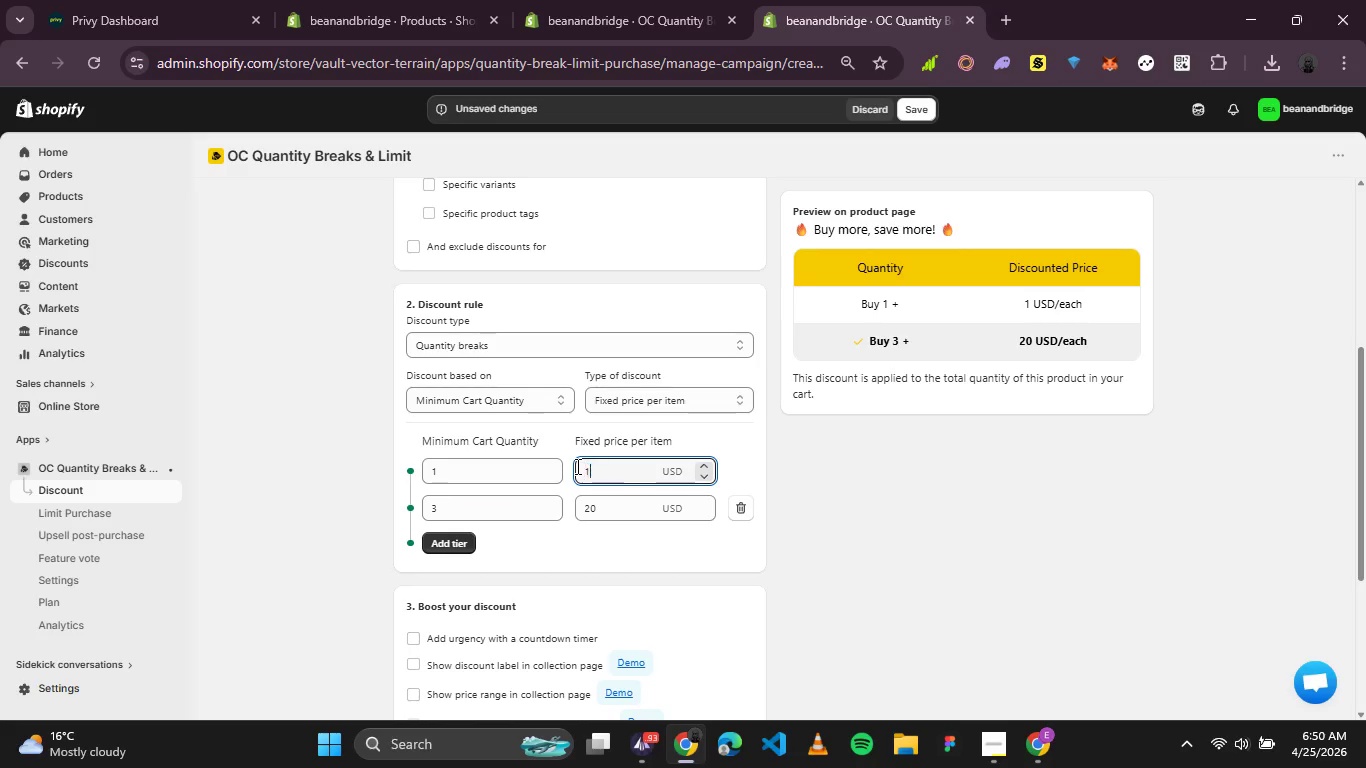 
type(16)
 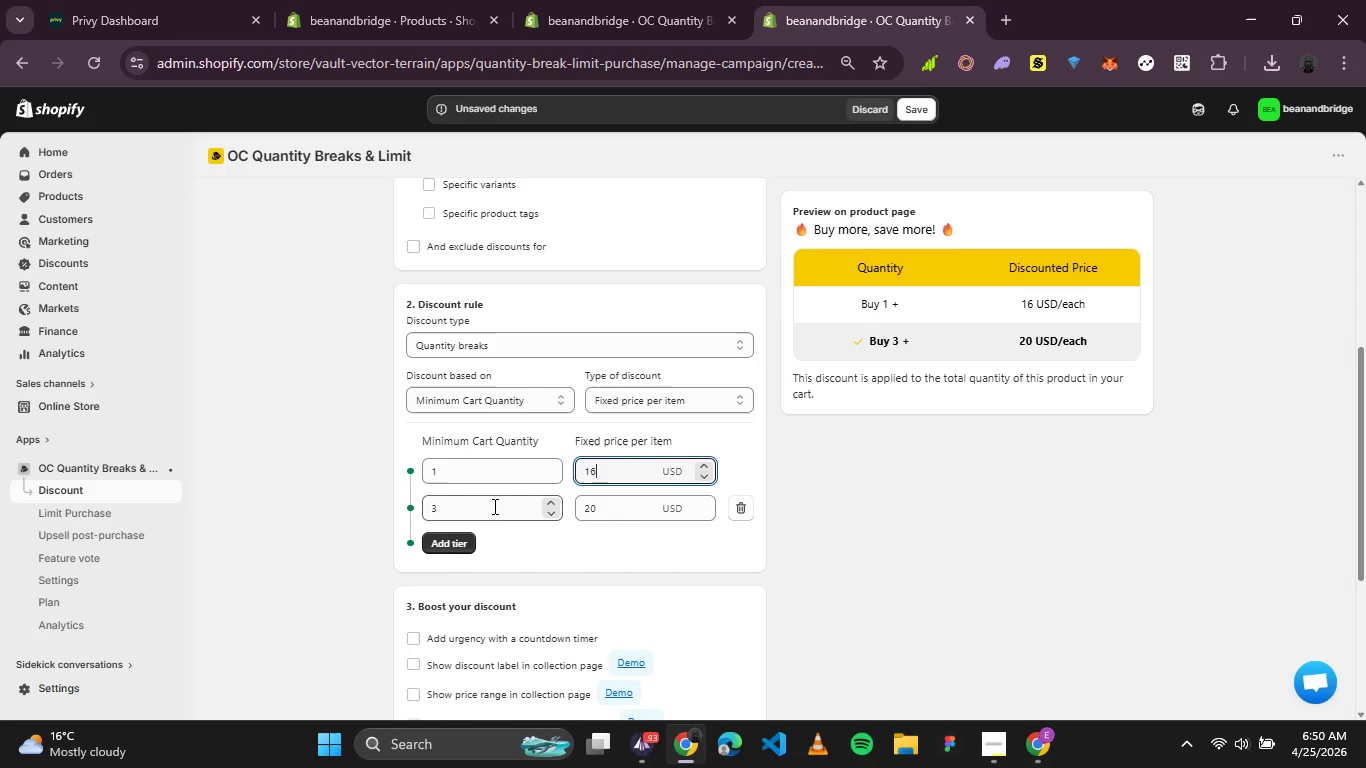 
left_click_drag(start_coordinate=[492, 505], to_coordinate=[419, 498])
 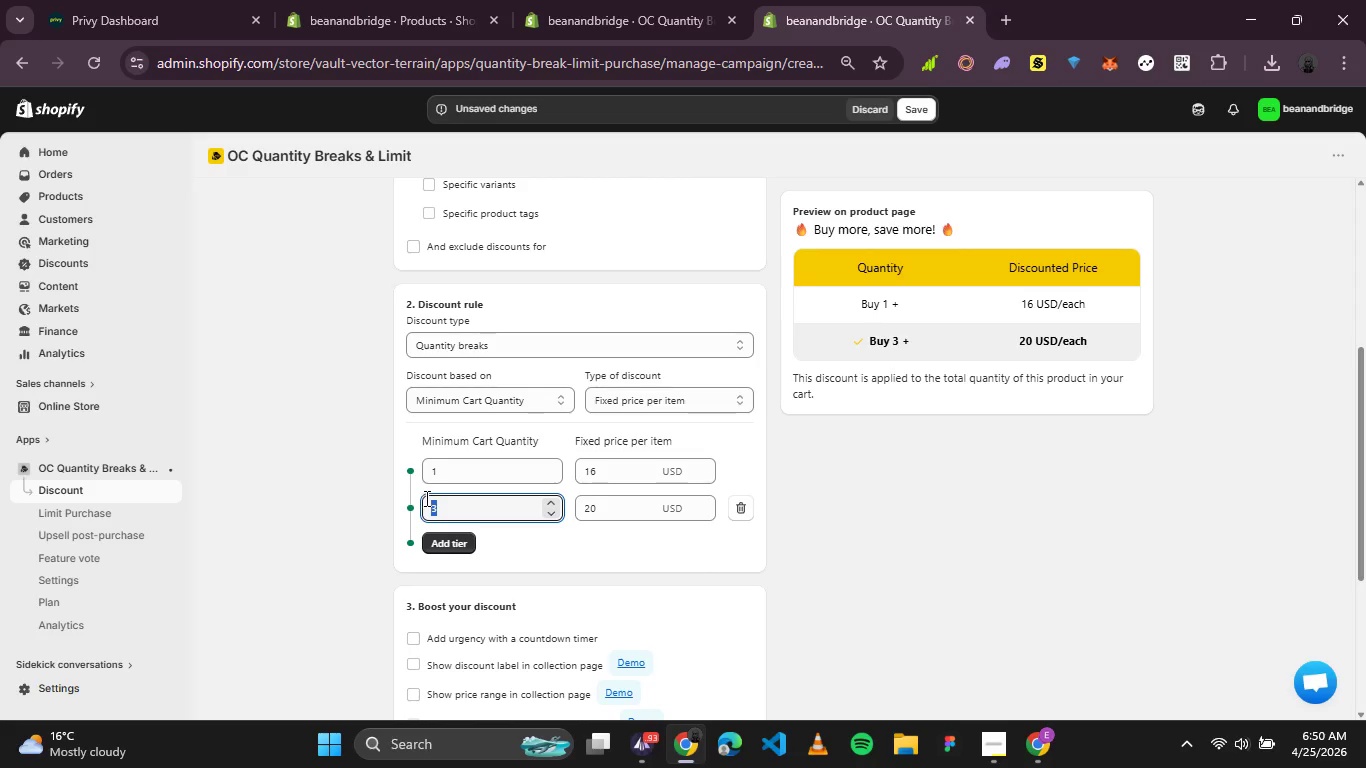 
key(5)
 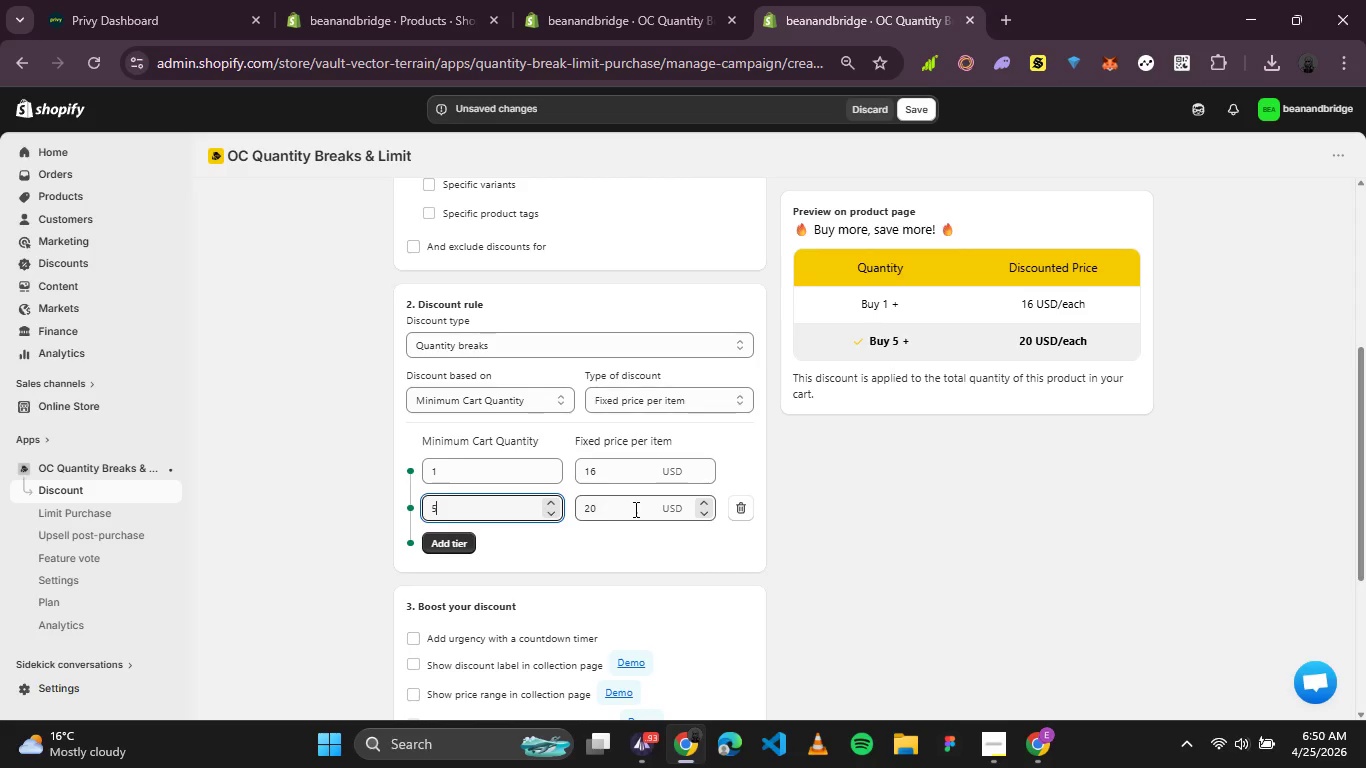 
left_click_drag(start_coordinate=[634, 509], to_coordinate=[585, 512])
 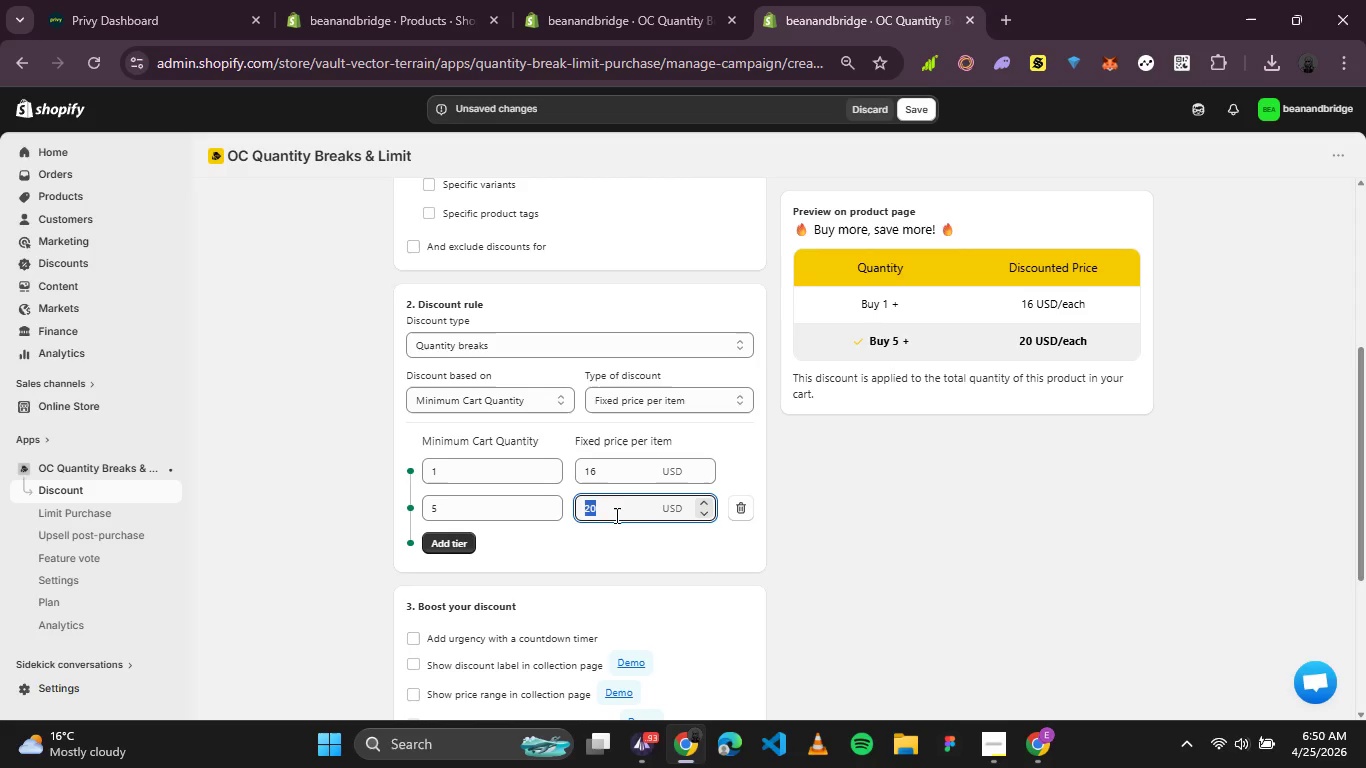 
type(14)
 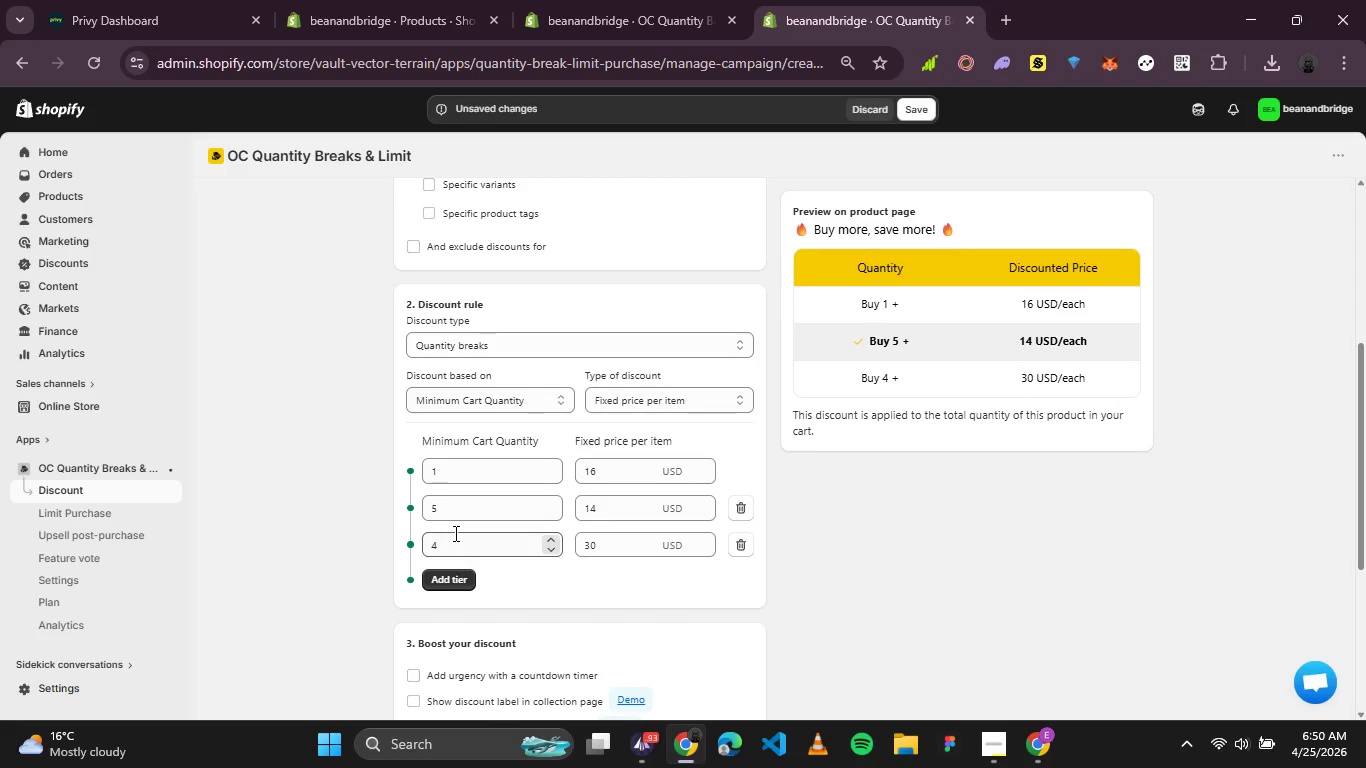 
left_click_drag(start_coordinate=[461, 545], to_coordinate=[416, 544])
 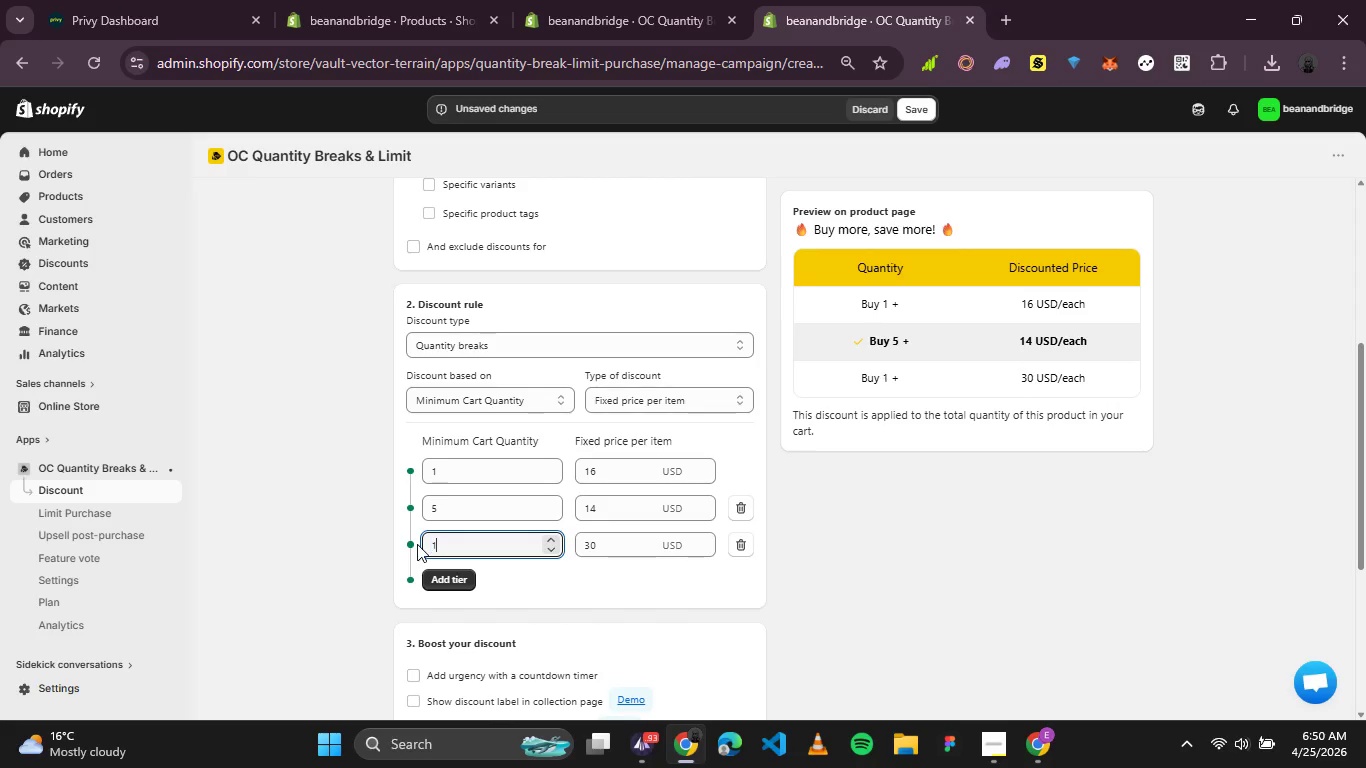 
type(10)
 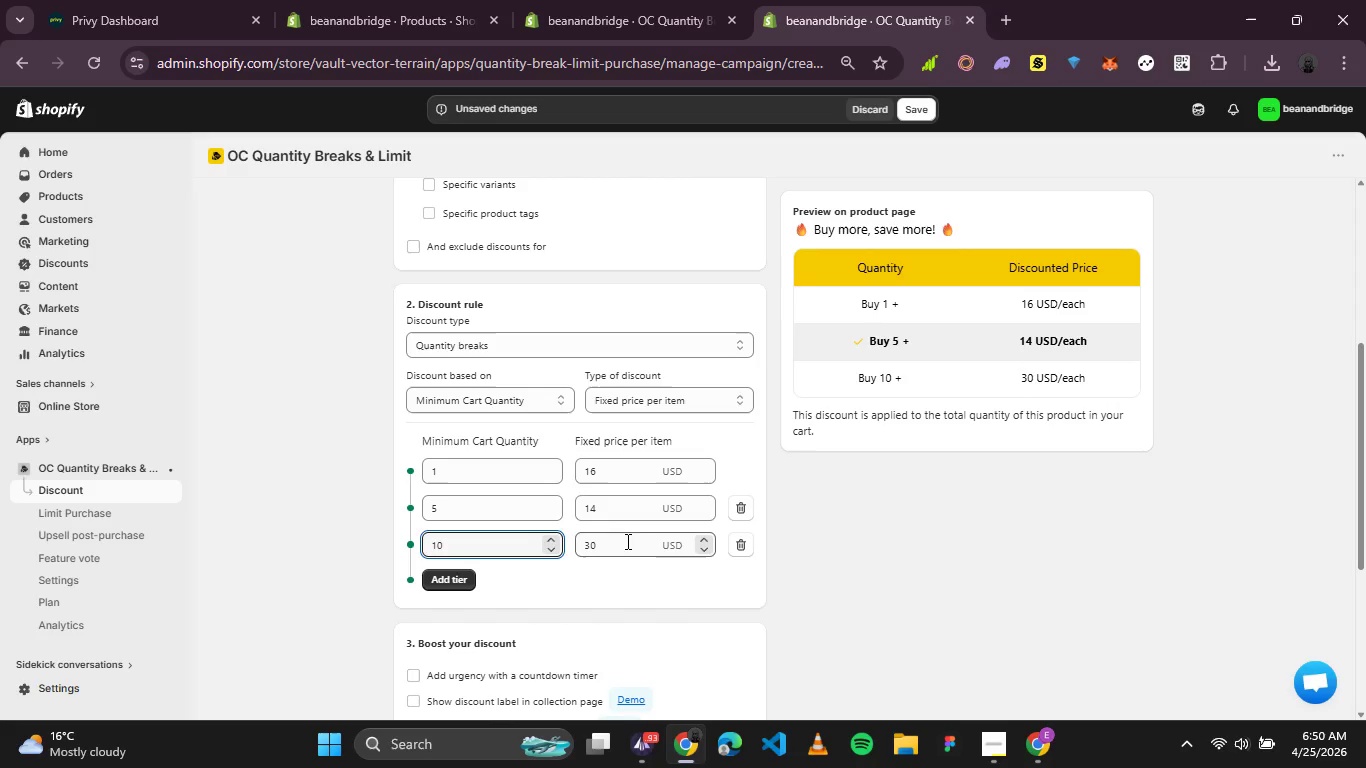 
left_click_drag(start_coordinate=[634, 539], to_coordinate=[580, 544])
 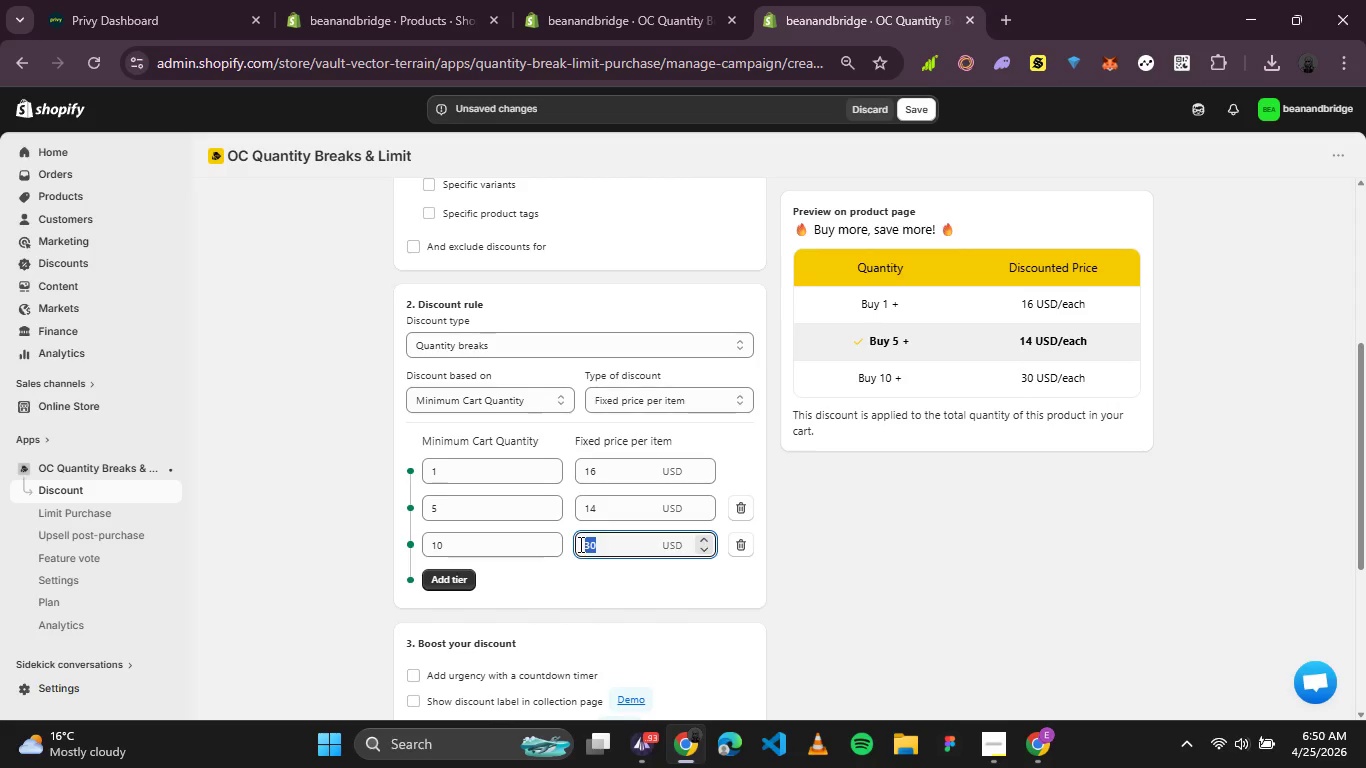 
type(12)
 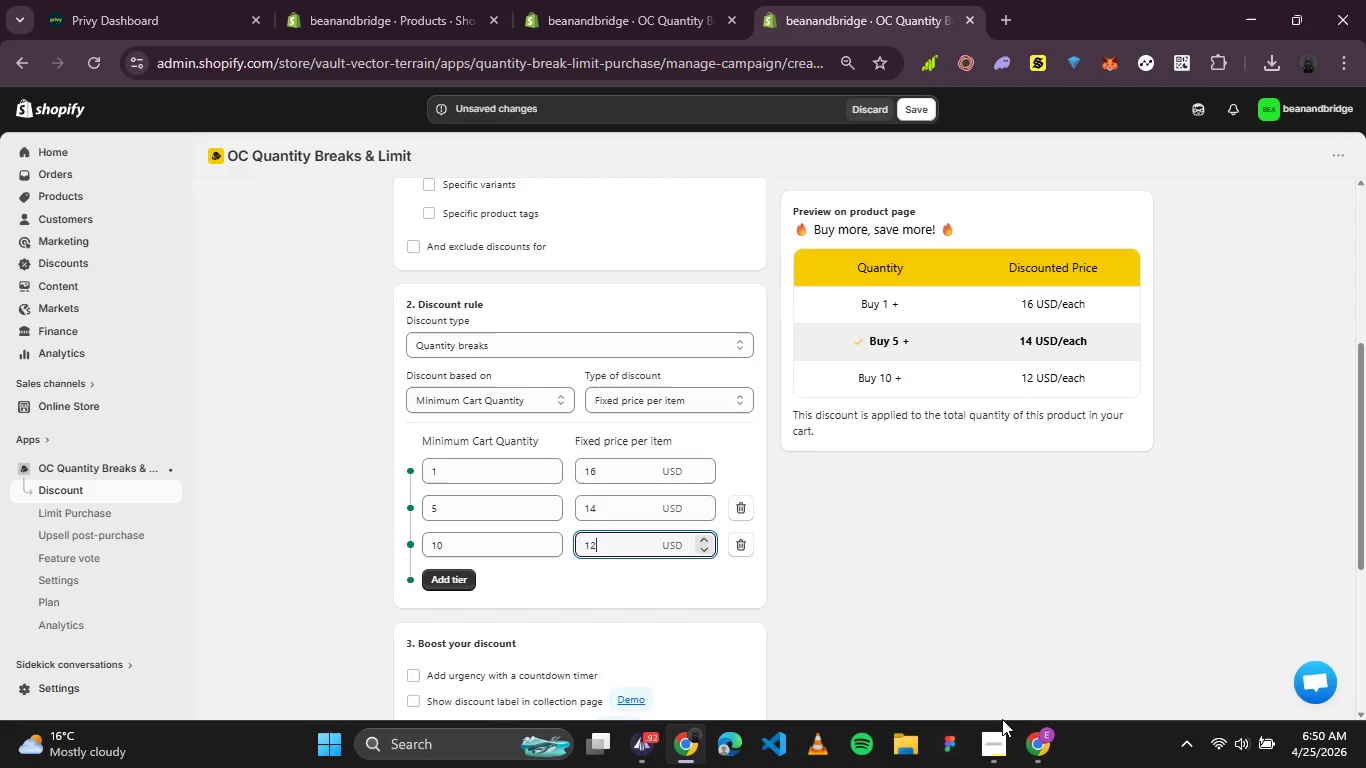 
double_click([1001, 733])